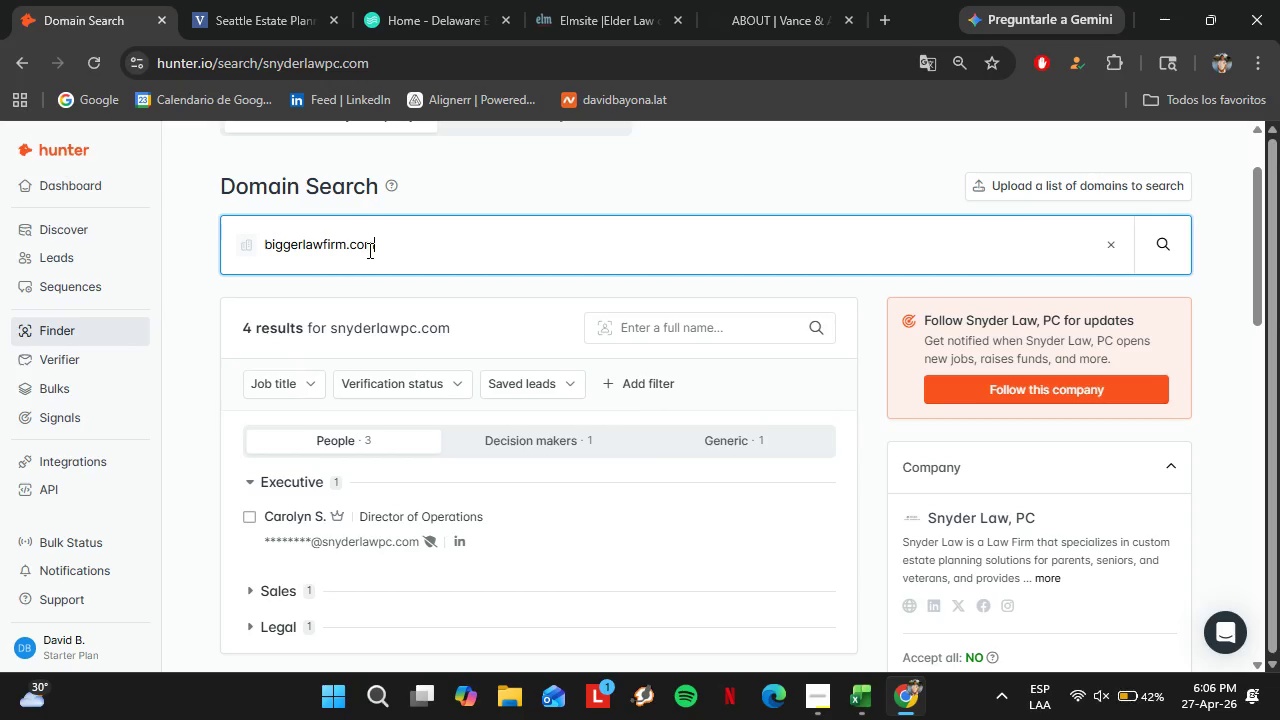 
key(Enter)
 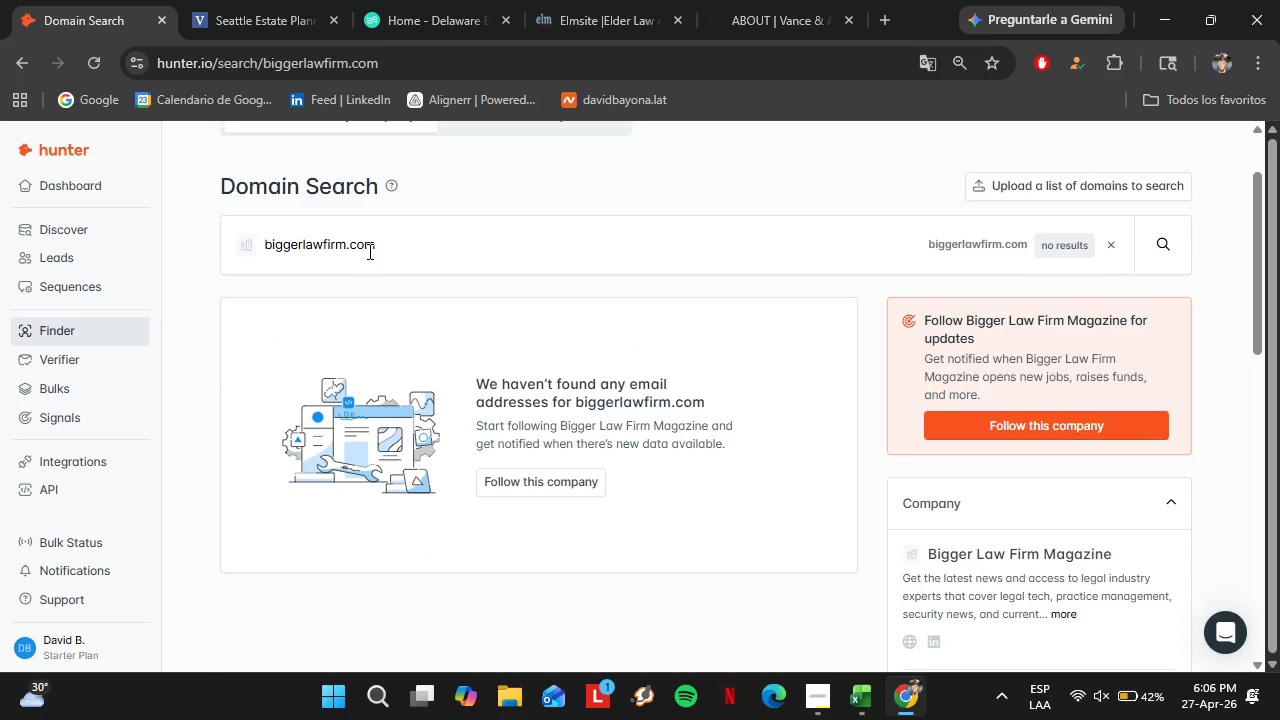 
double_click([368, 250])
 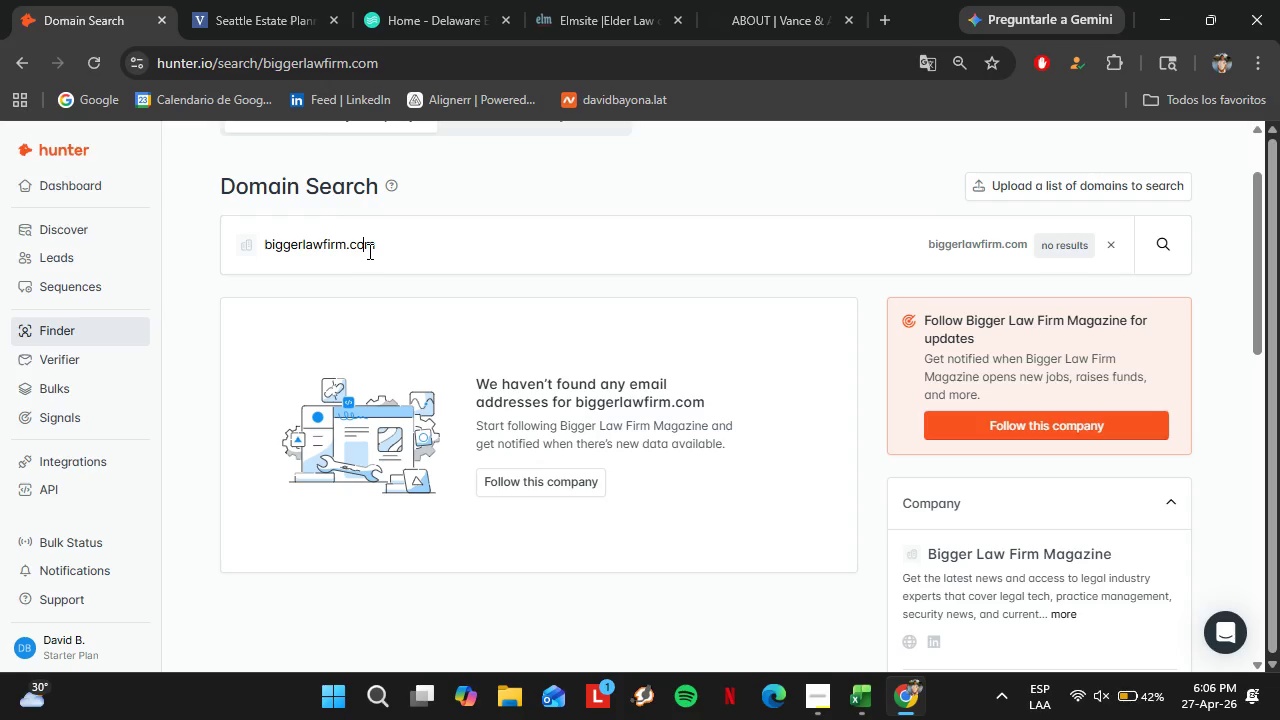 
triple_click([368, 250])
 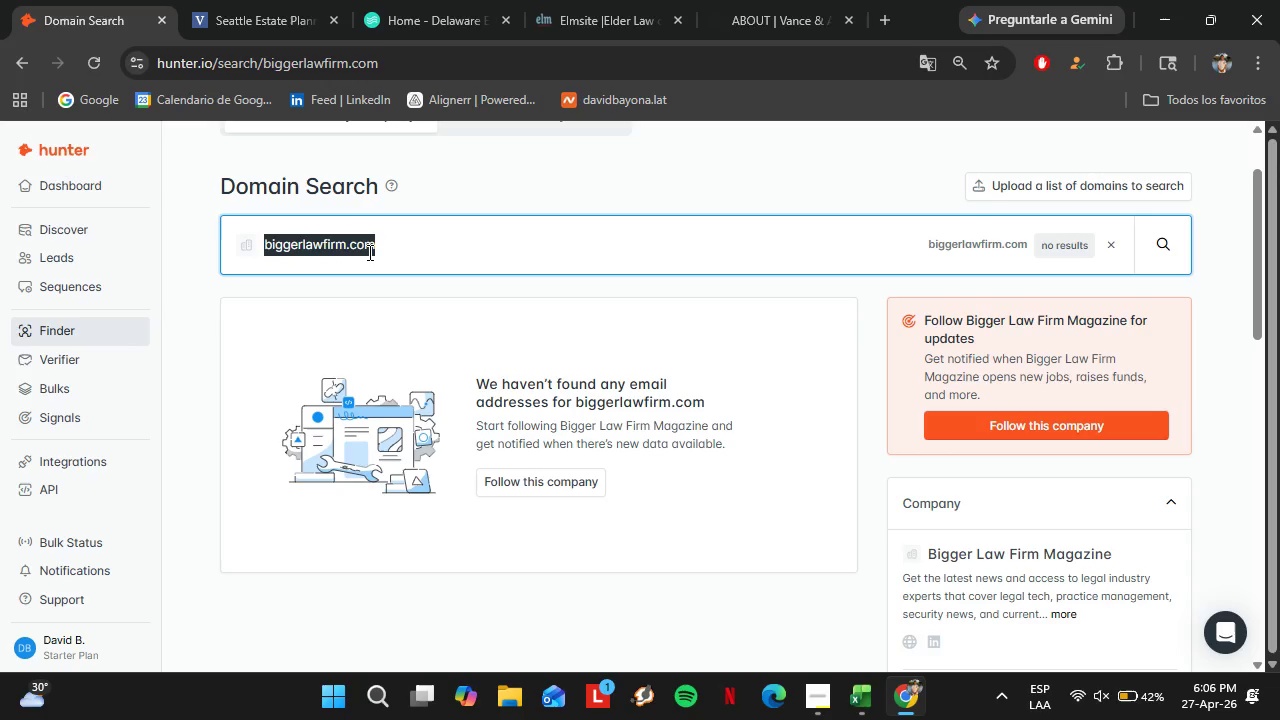 
type(mccarth)
 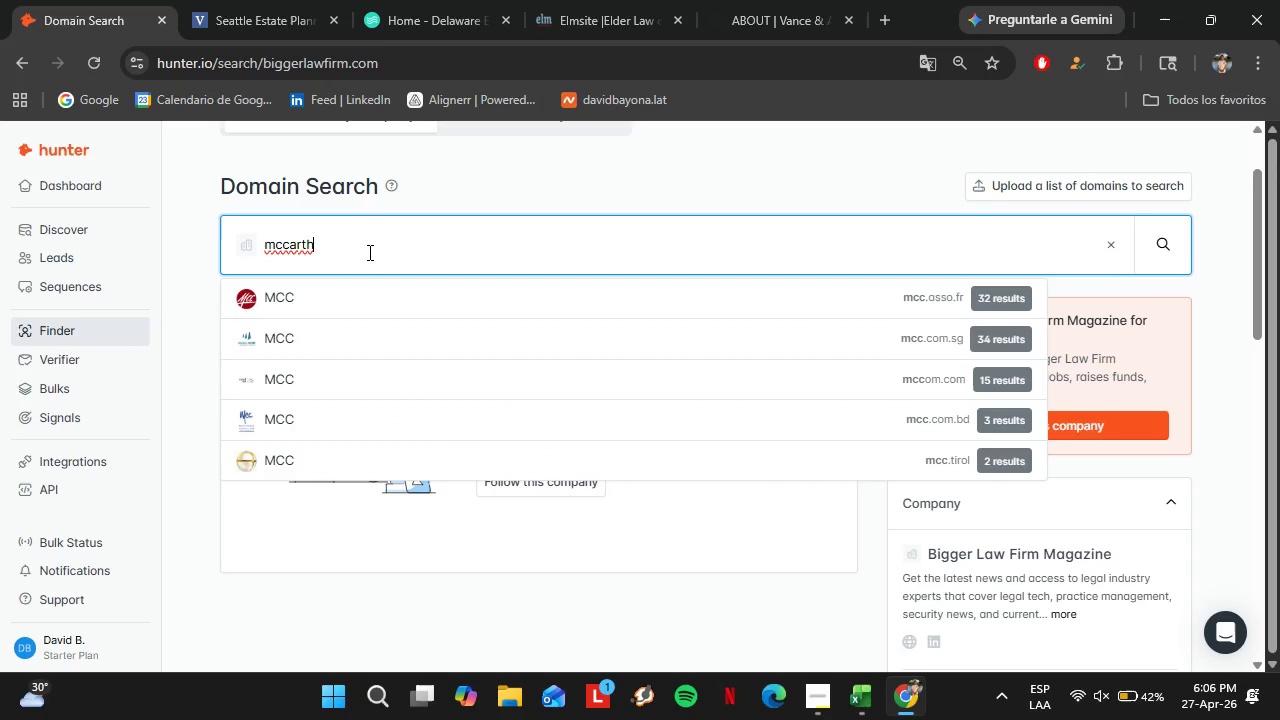 
type(yelderlaw.com)
 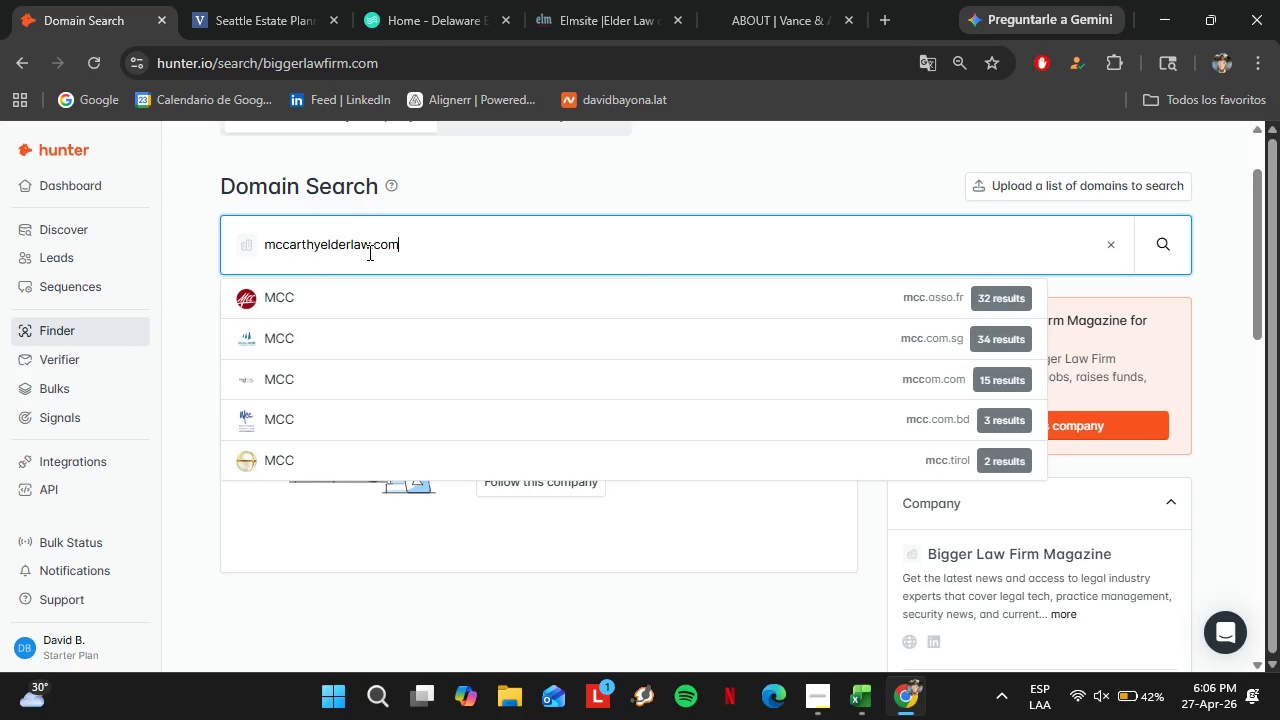 
key(Enter)
 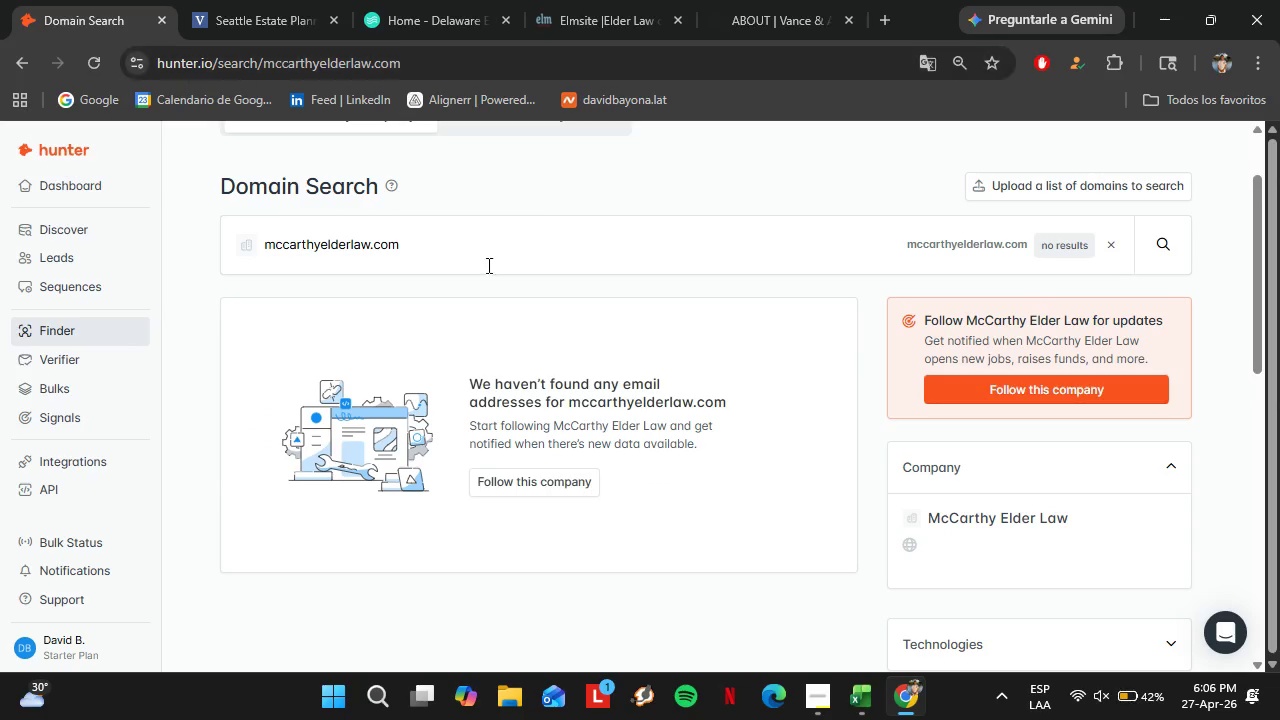 
double_click([450, 253])
 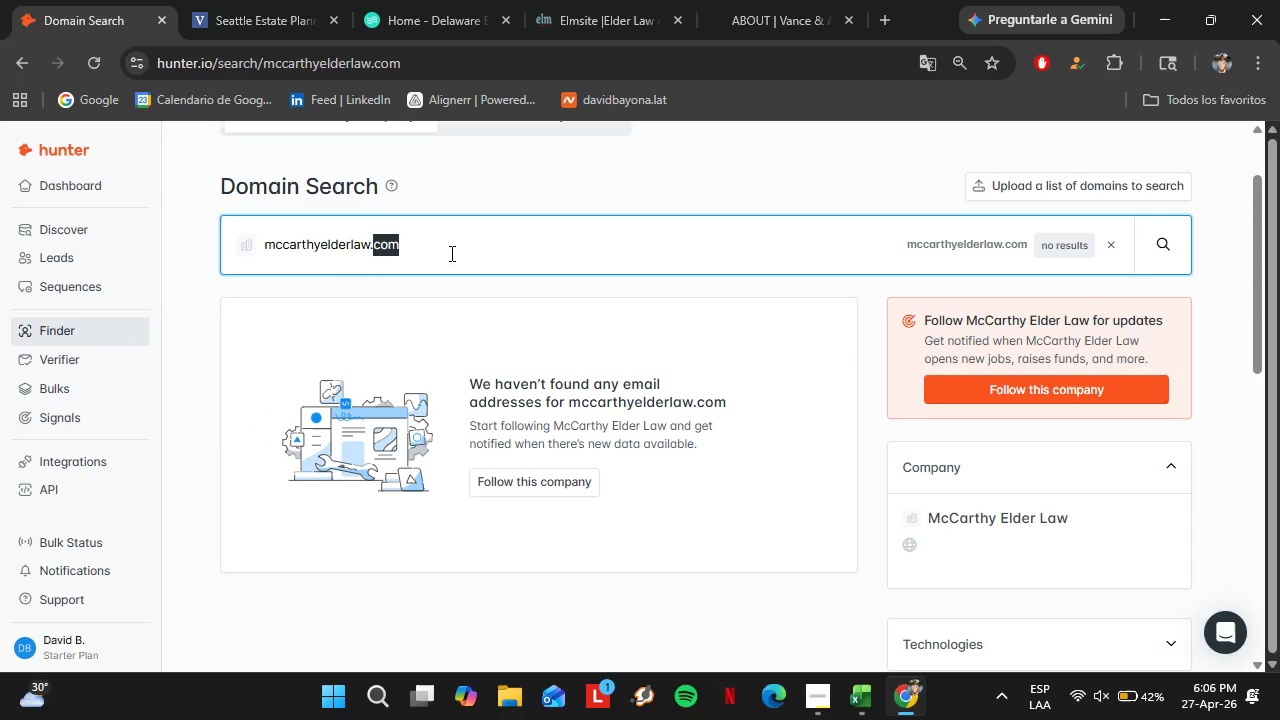 
triple_click([450, 253])
 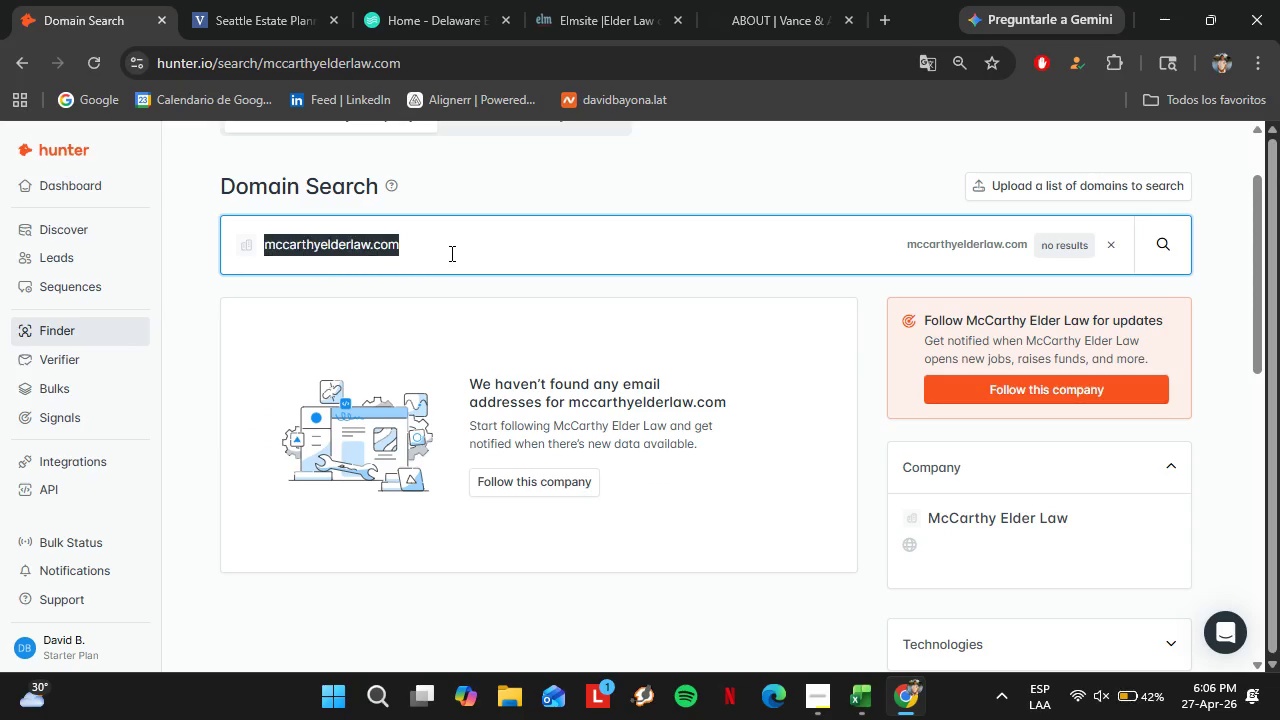 
triple_click([450, 253])
 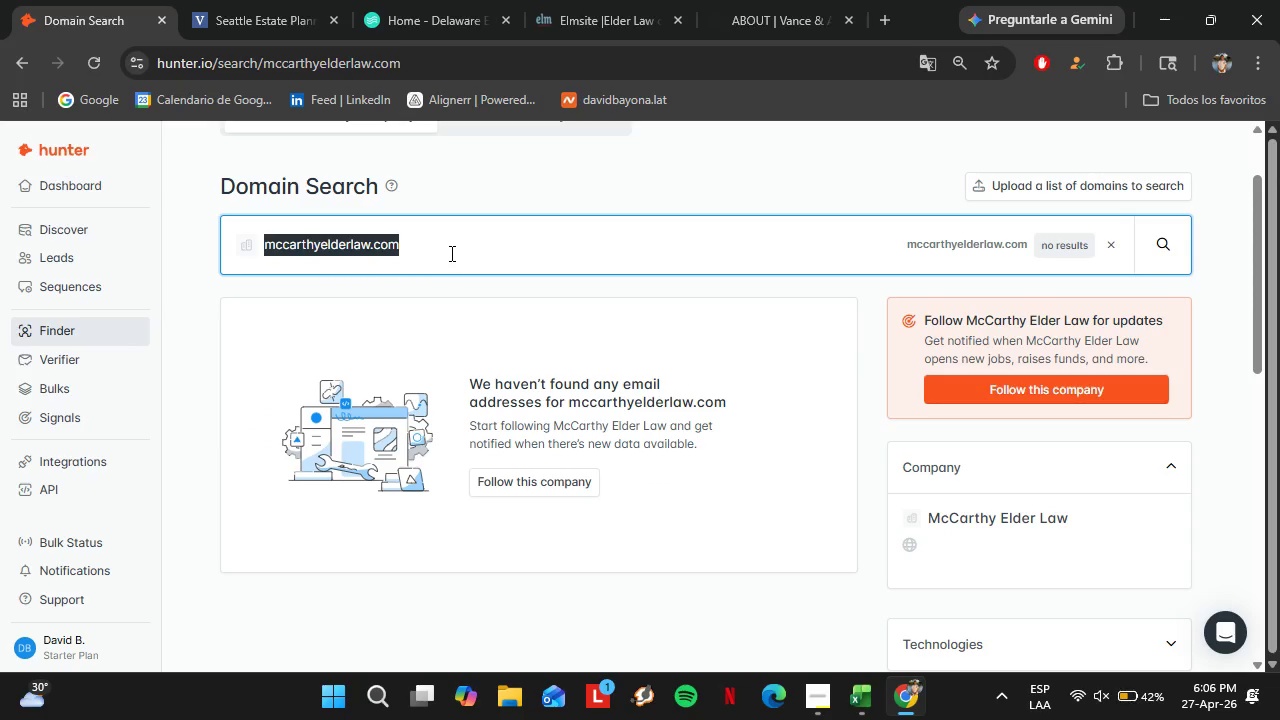 
type(mcelderlawpa.com)
 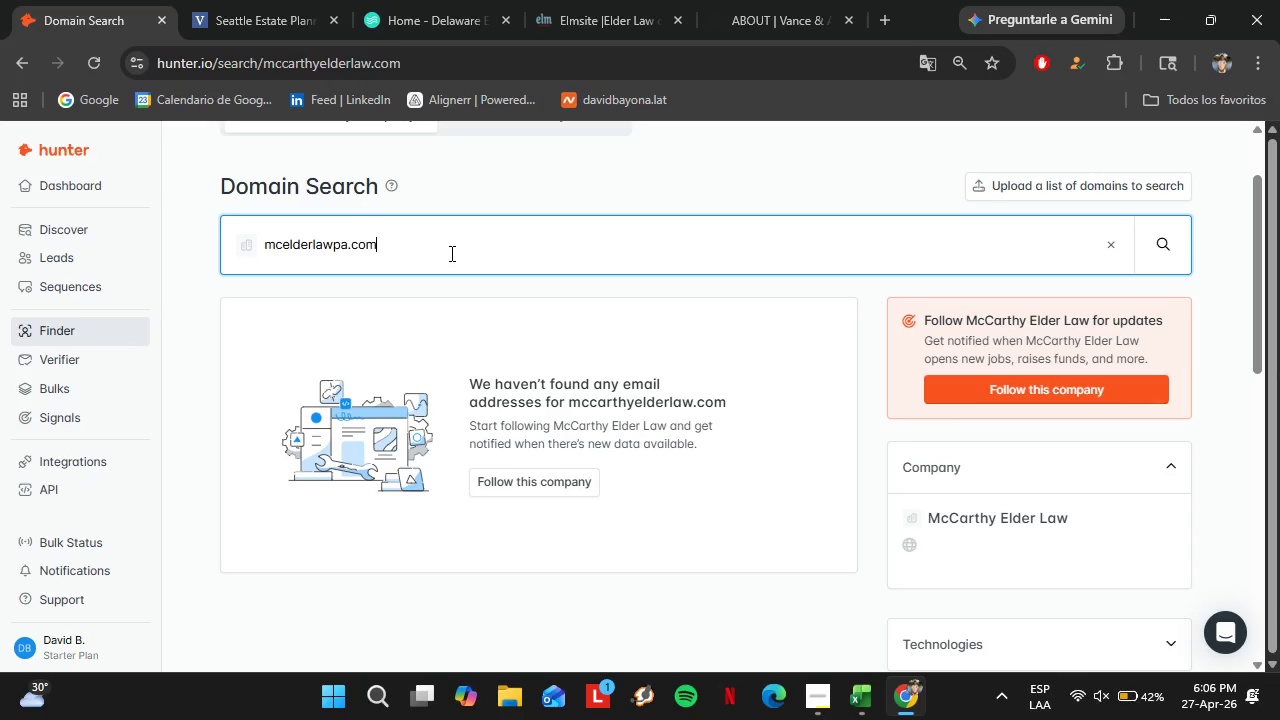 
key(Enter)
 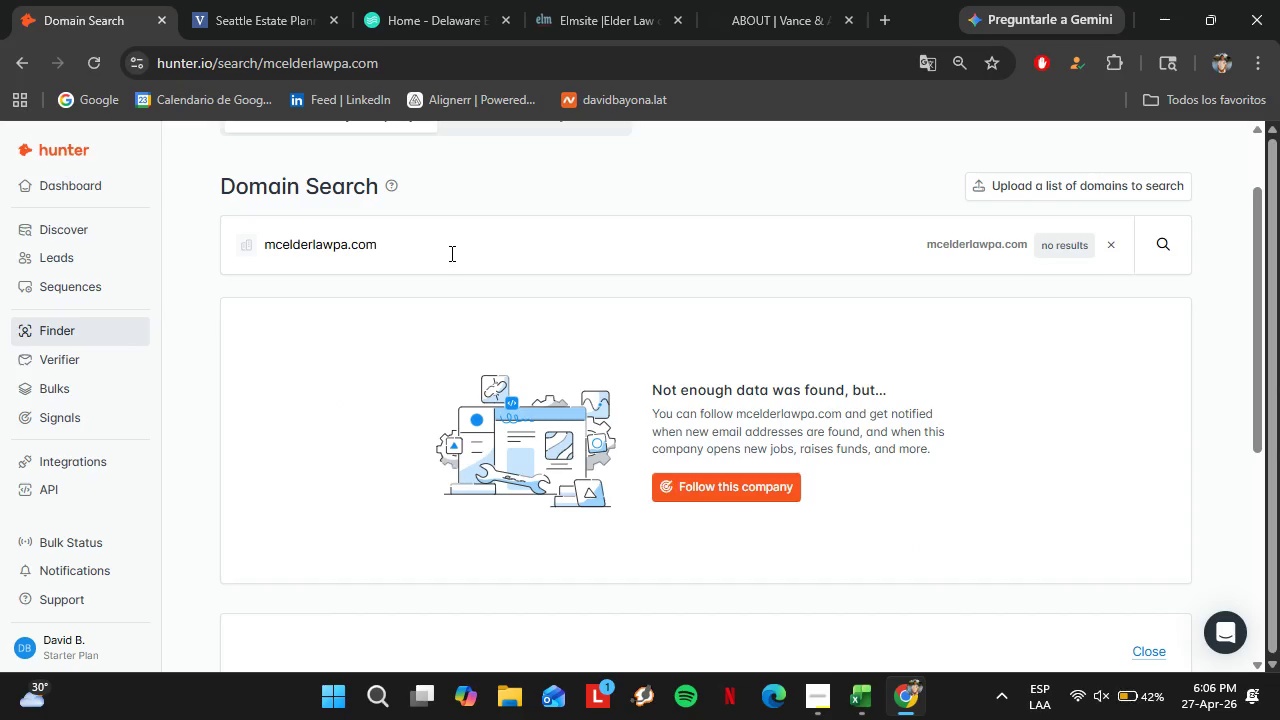 
double_click([450, 252])
 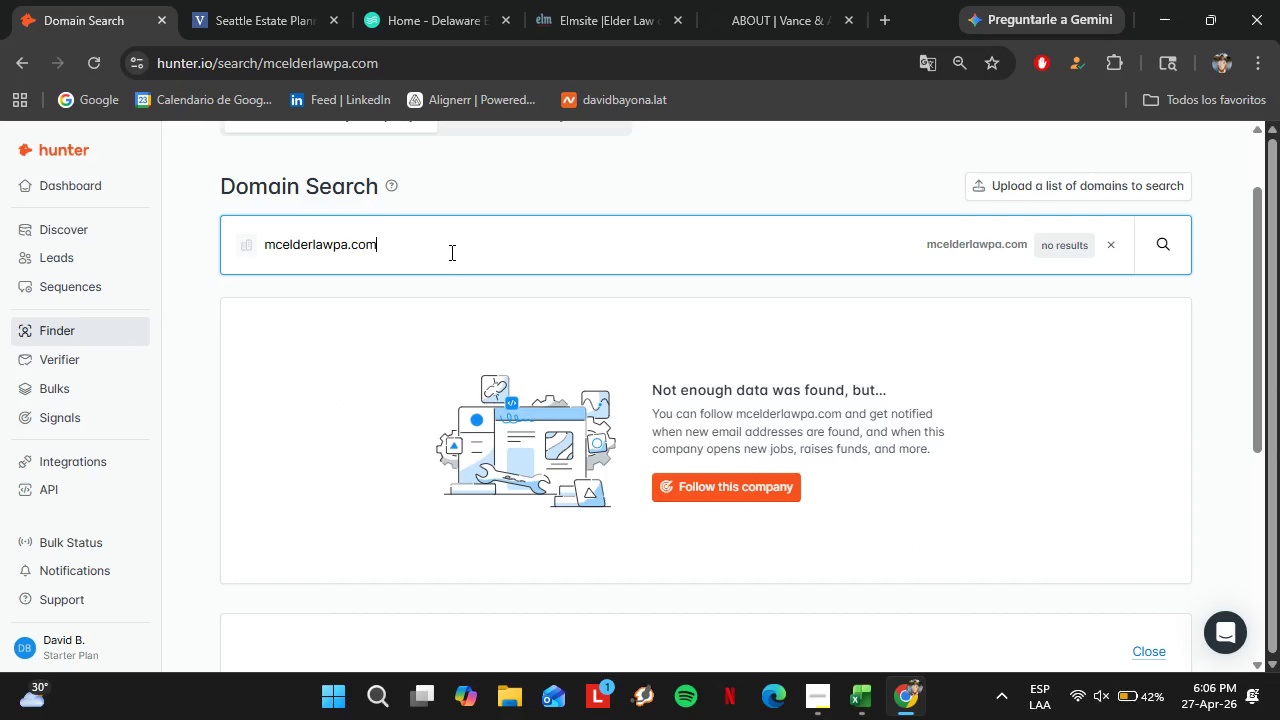 
triple_click([450, 252])
 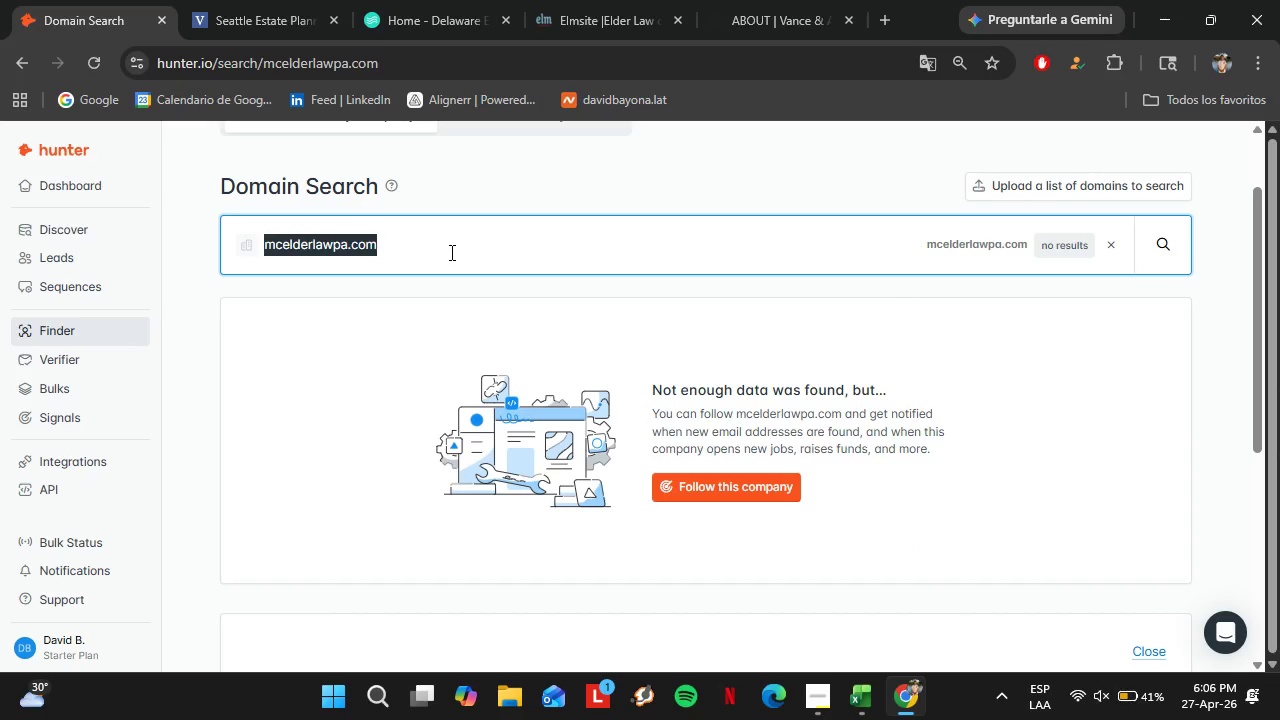 
type(lawoffice)
 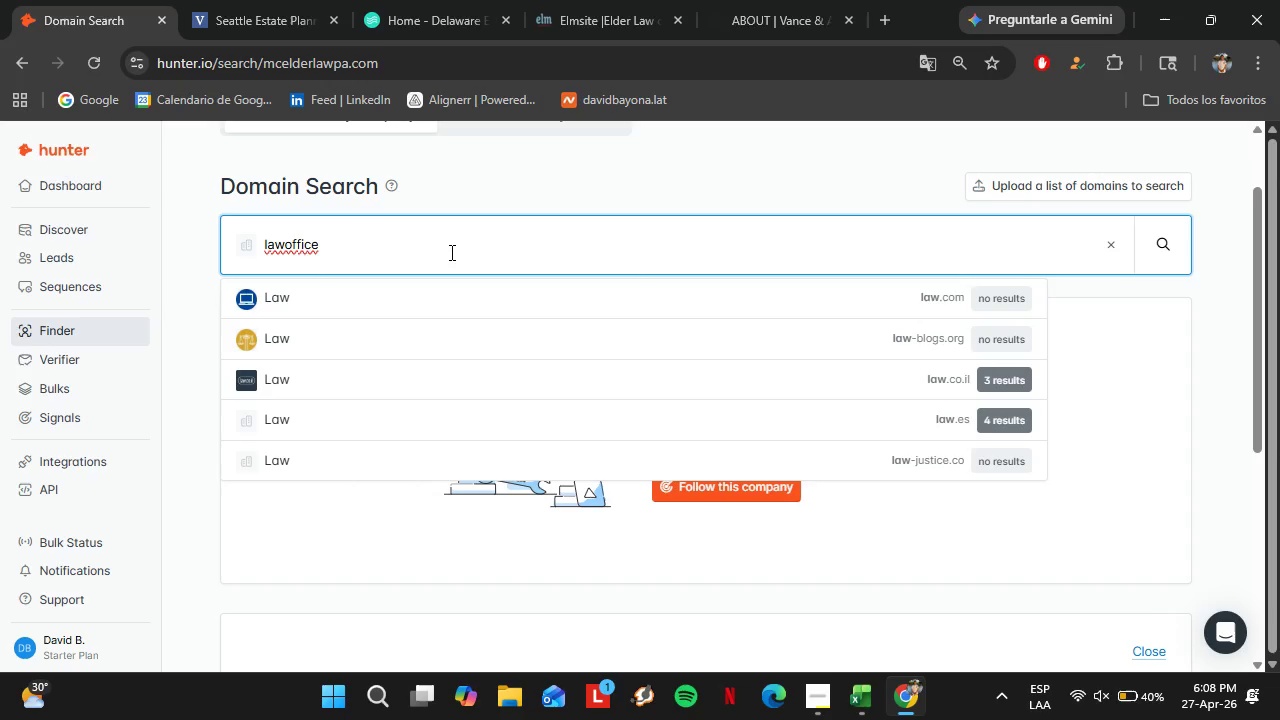 
wait(83.27)
 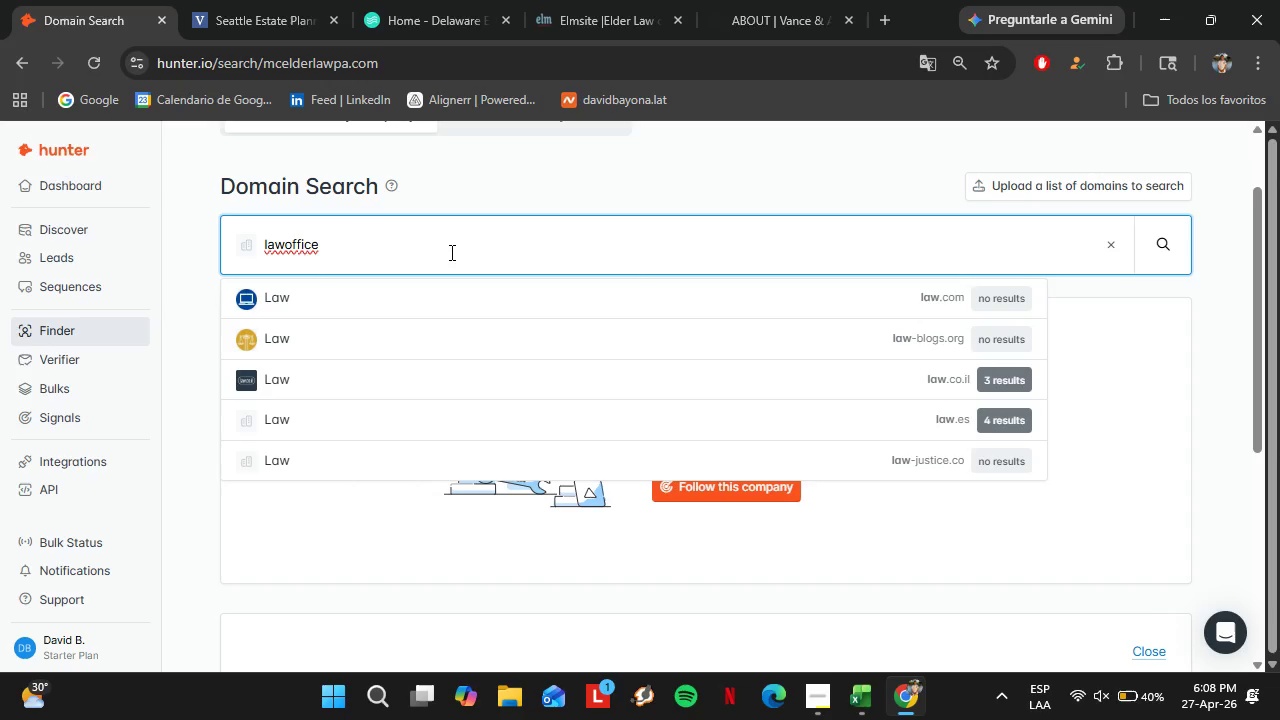 
double_click([820, 696])
 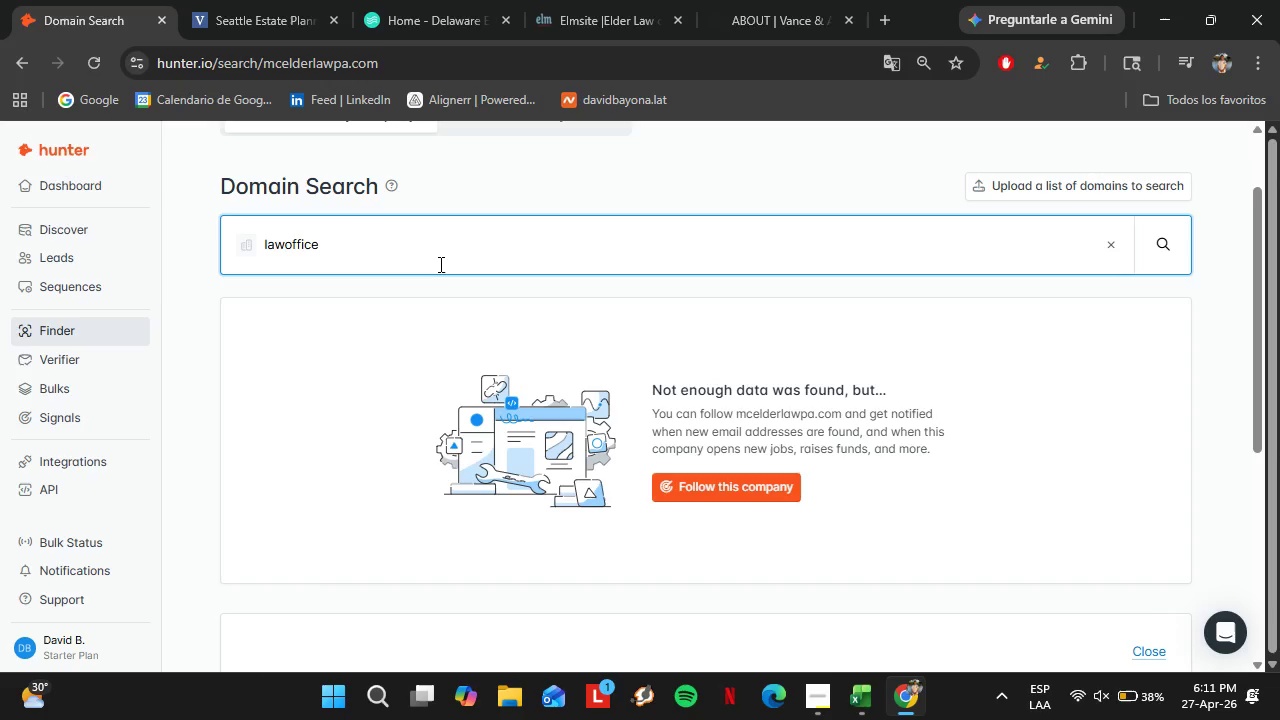 
wait(202.42)
 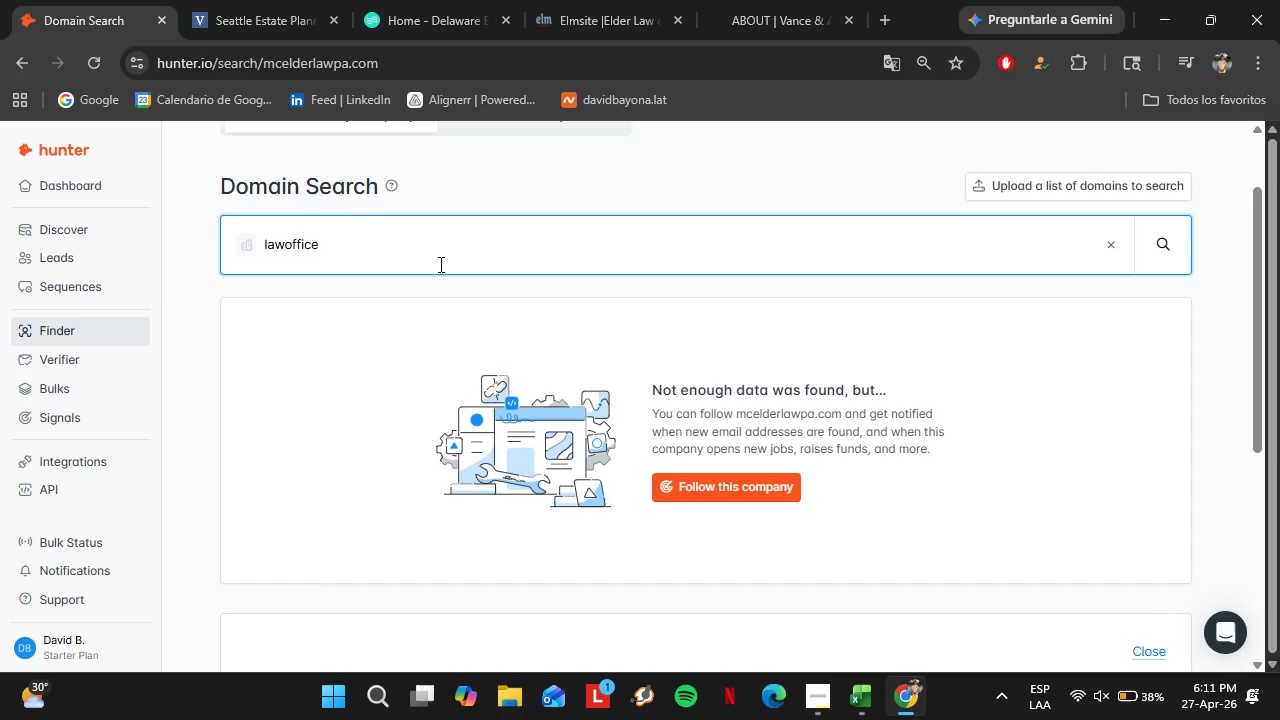 
left_click_drag(start_coordinate=[336, 243], to_coordinate=[233, 250])
 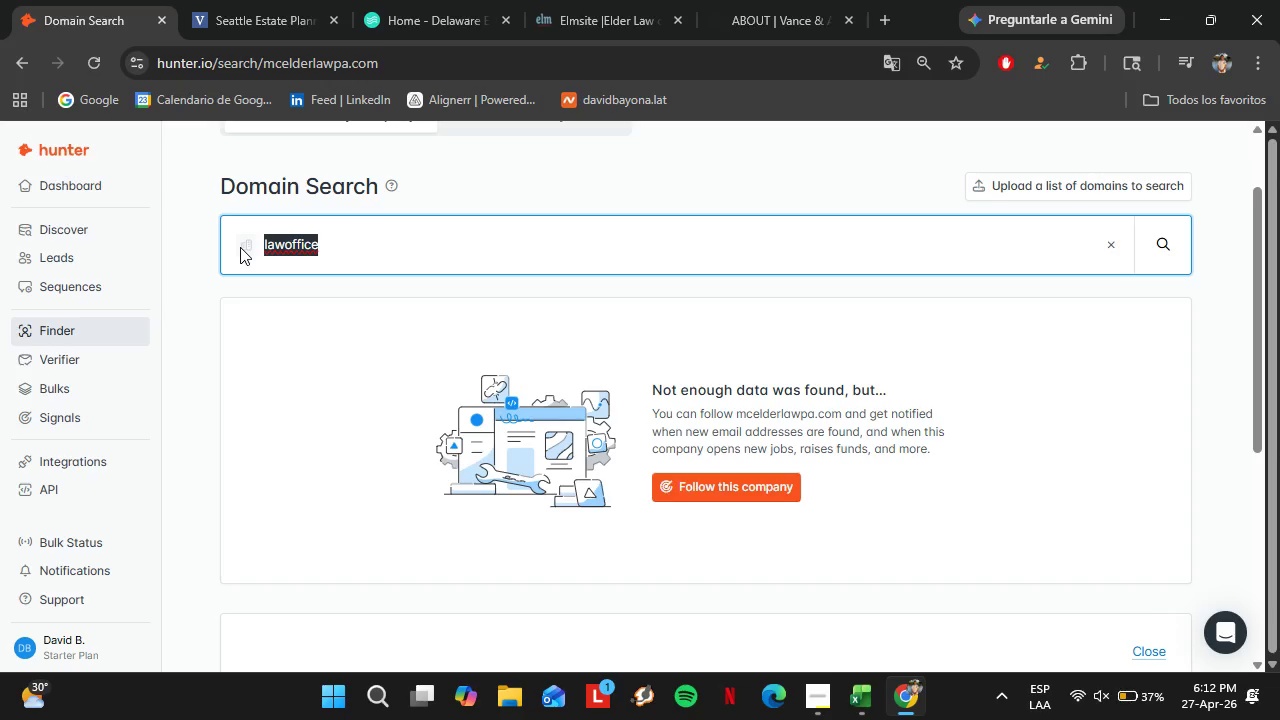 
wait(57.86)
 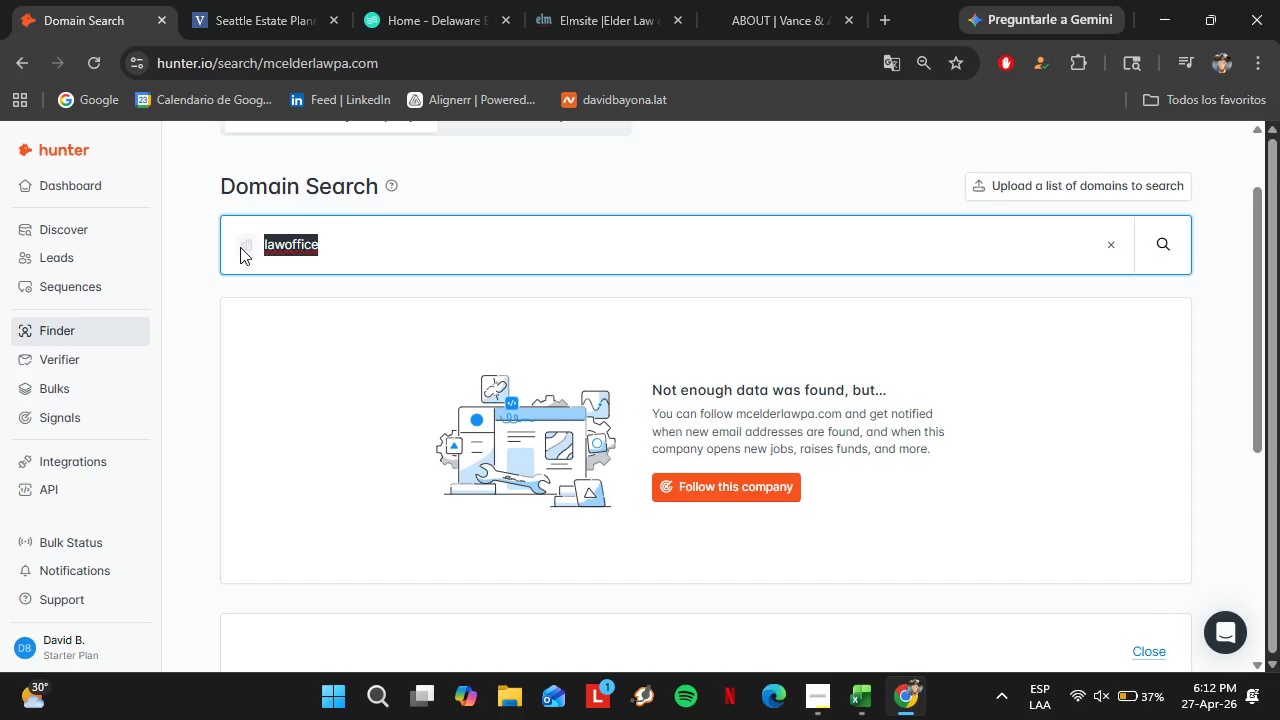 
mouse_move([861, 683])
 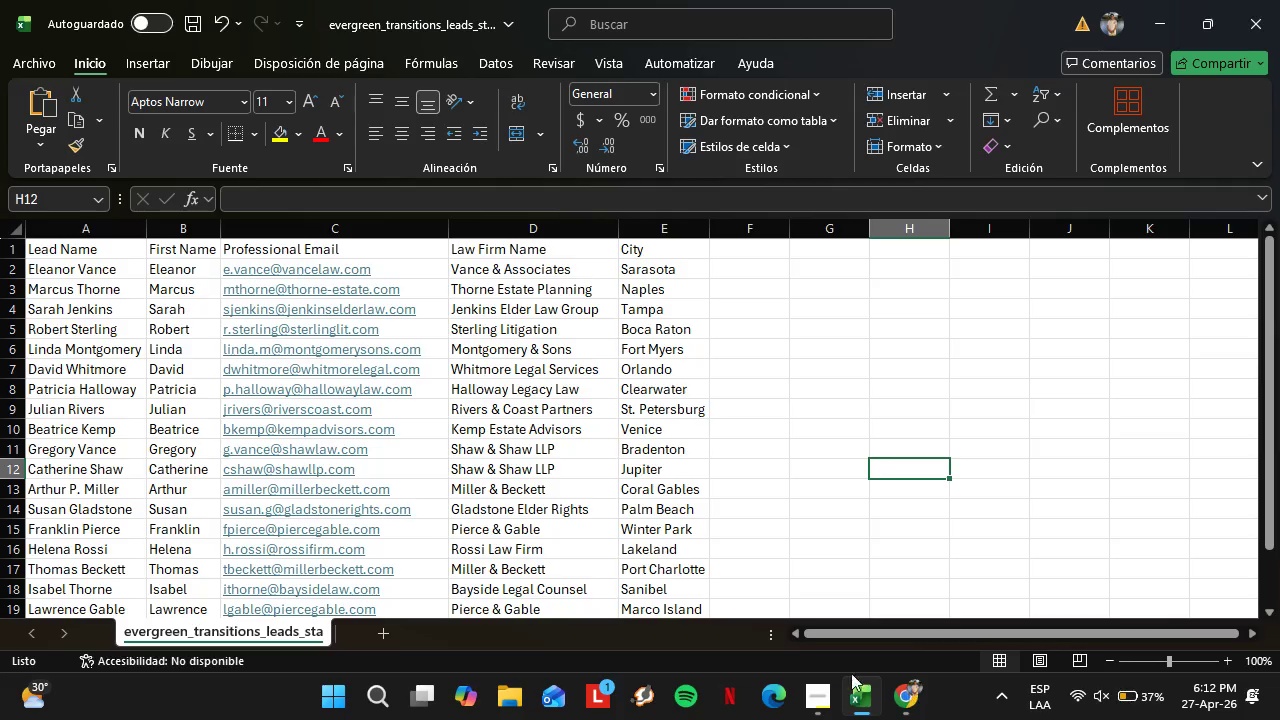 
scroll: coordinate [618, 560], scroll_direction: down, amount: 2.0
 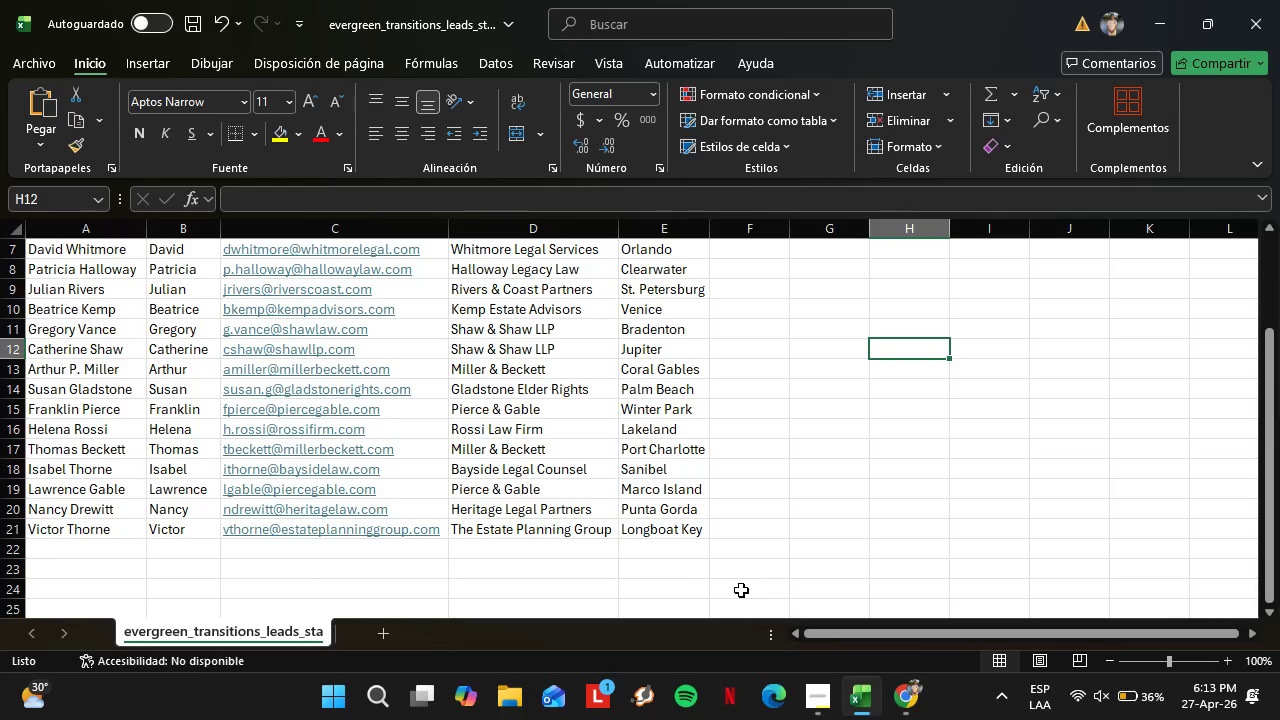 
wait(76.57)
 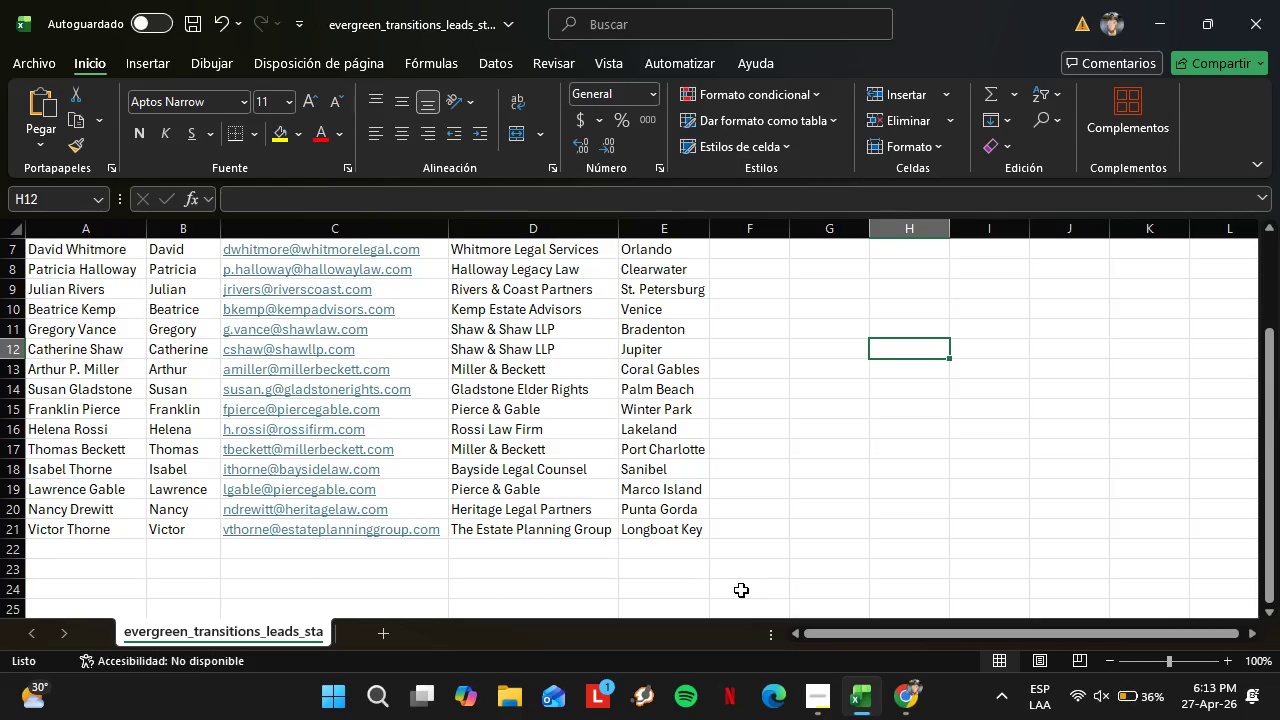 
left_click([921, 702])
 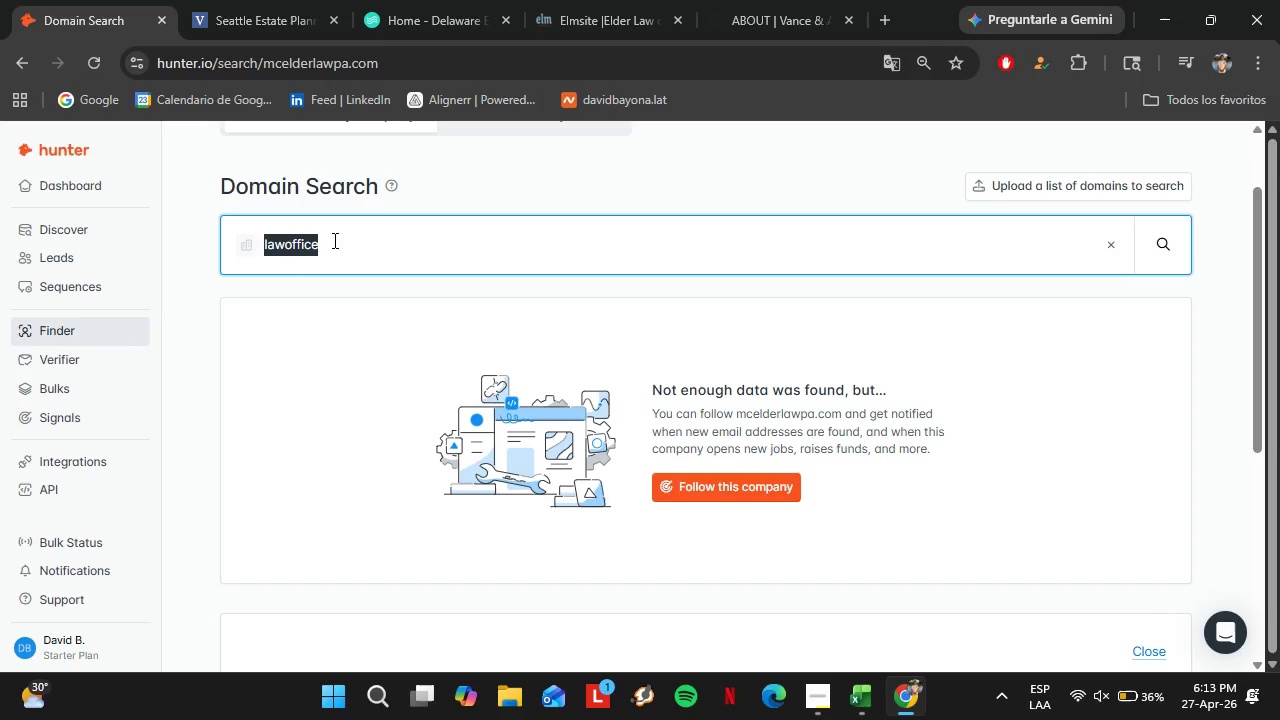 
left_click([341, 241])
 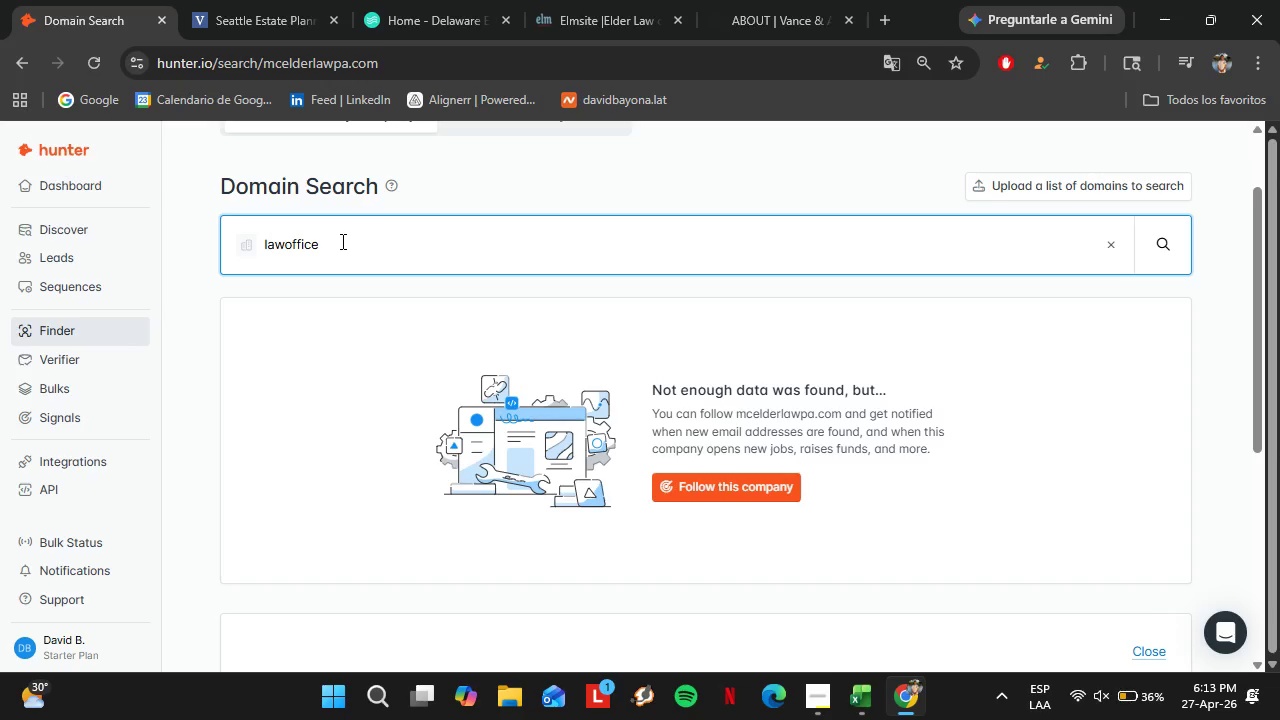 
type(sofdanielhur)
key(Backspace)
type(nt.com)
 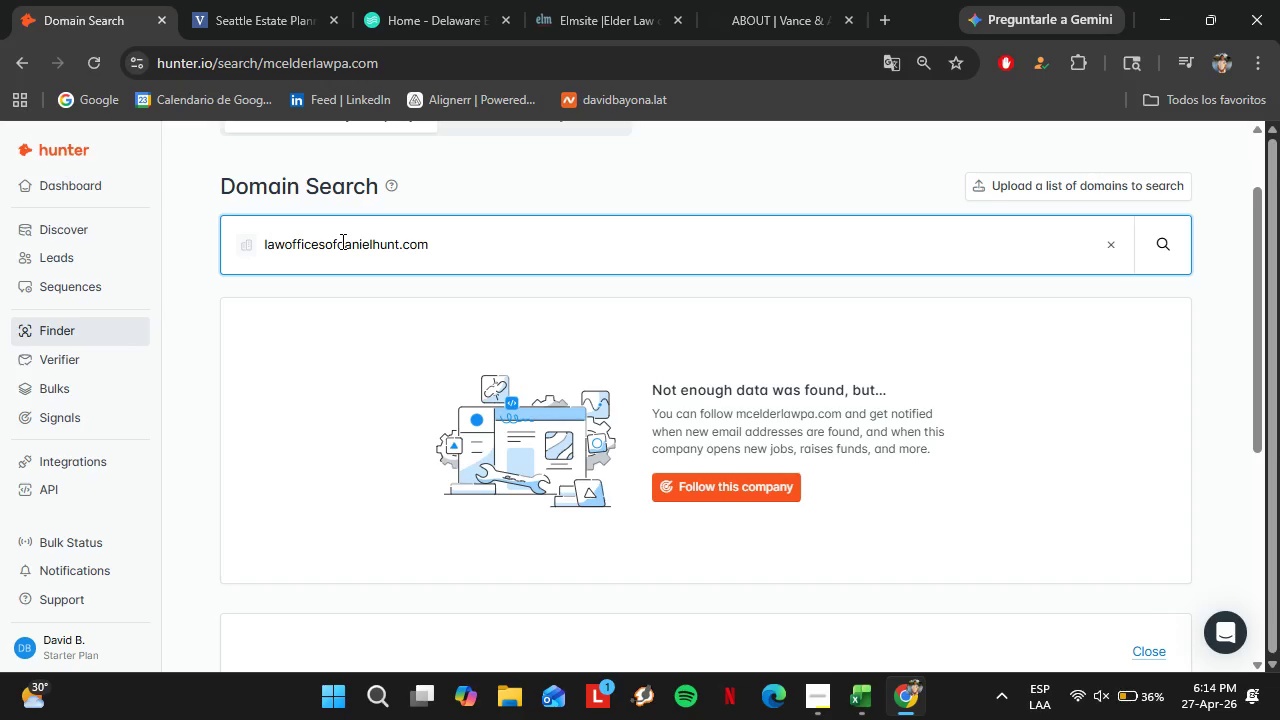 
key(Enter)
 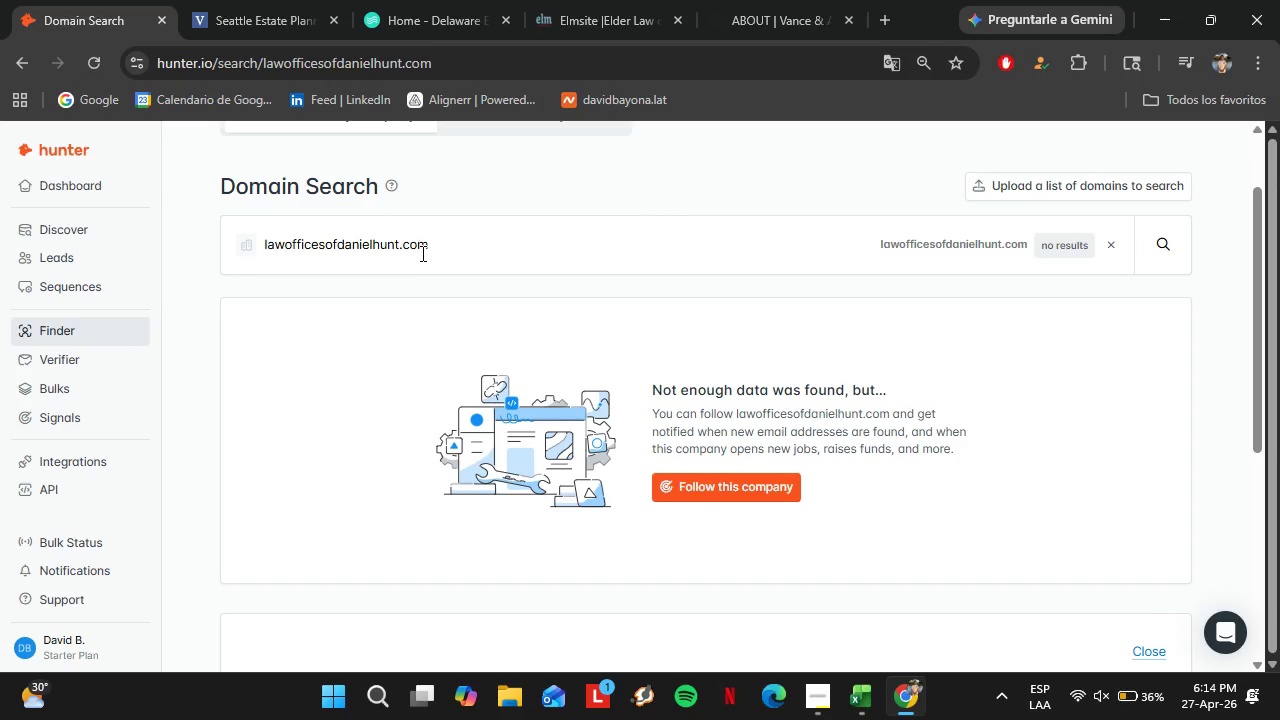 
wait(6.28)
 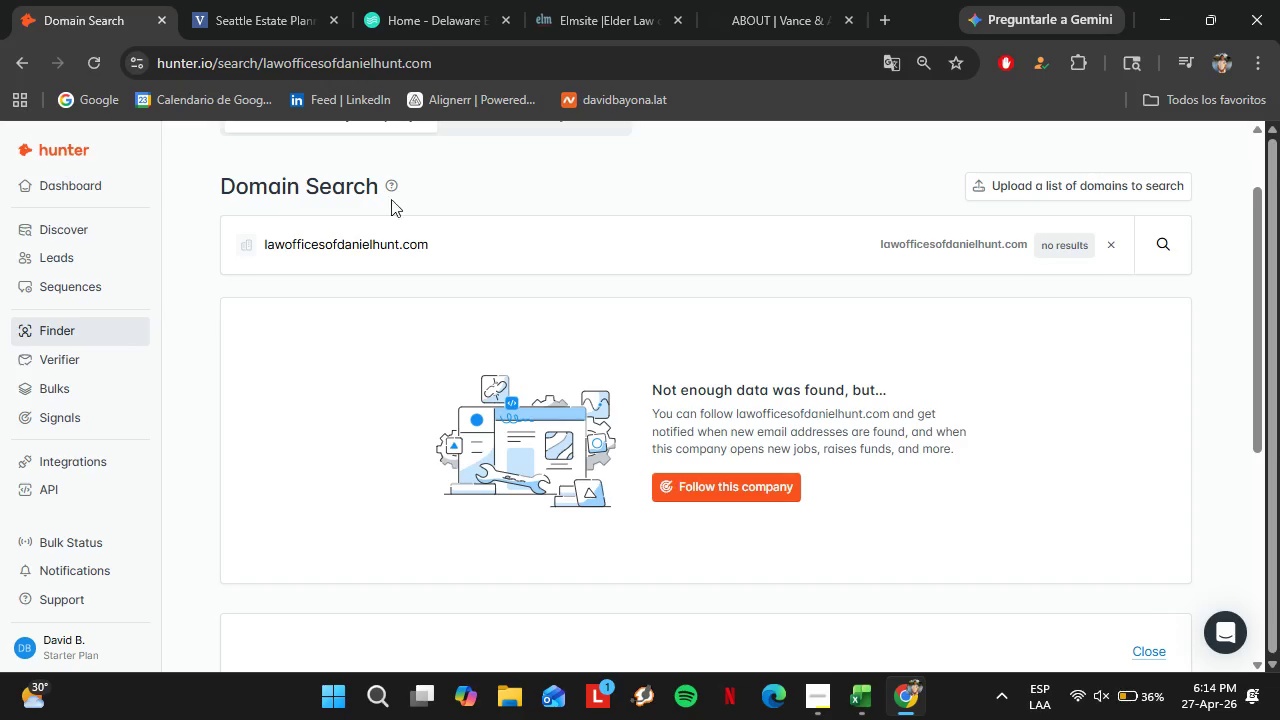 
double_click([442, 244])
 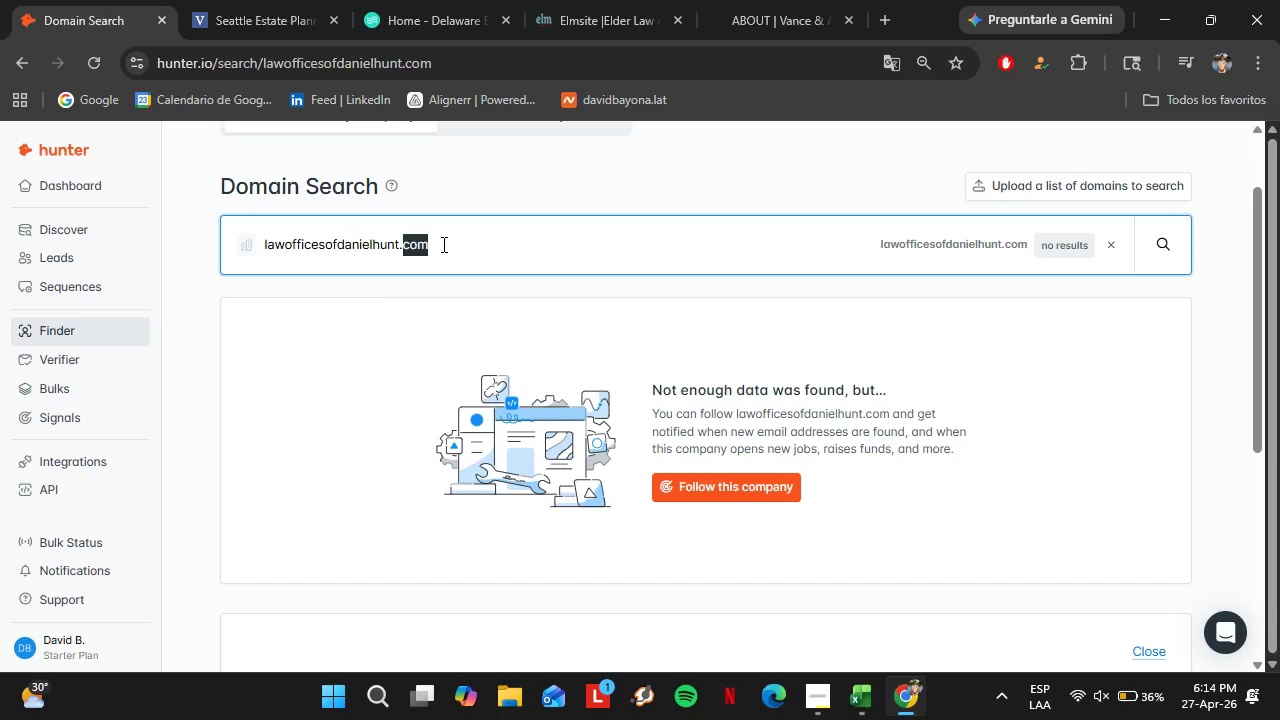 
triple_click([442, 244])
 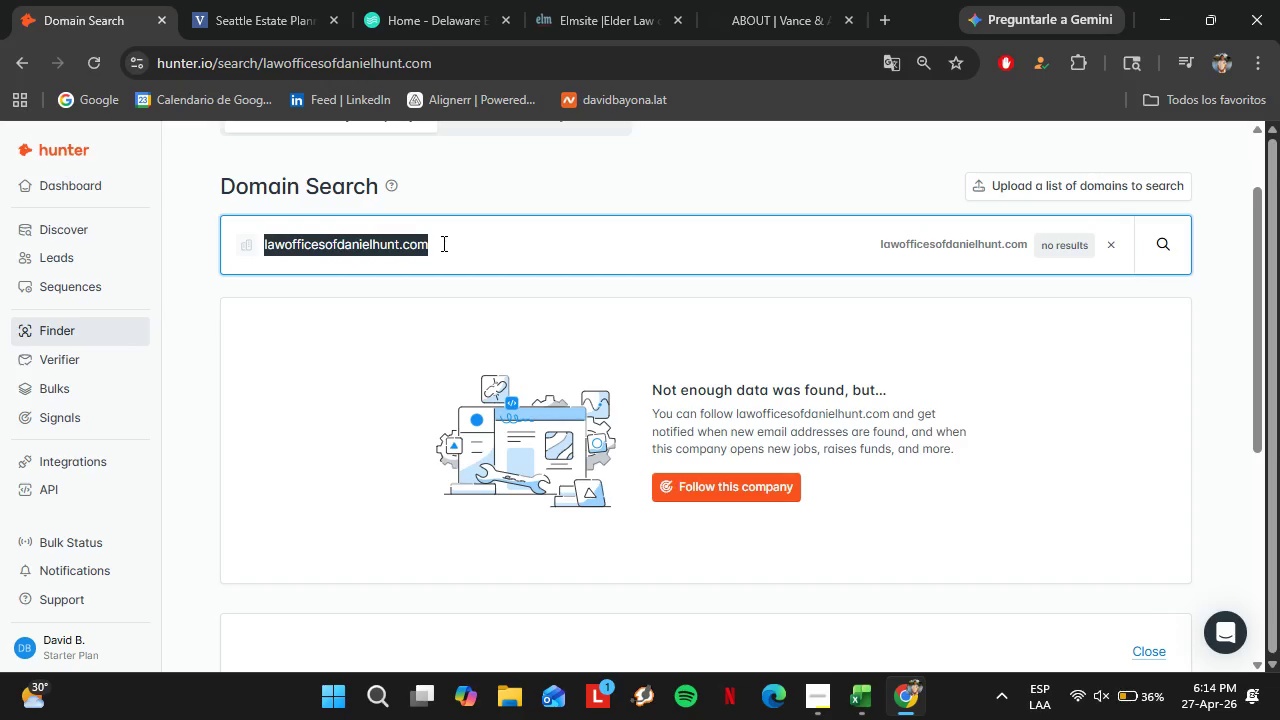 
type(adamslawoffice.com)
 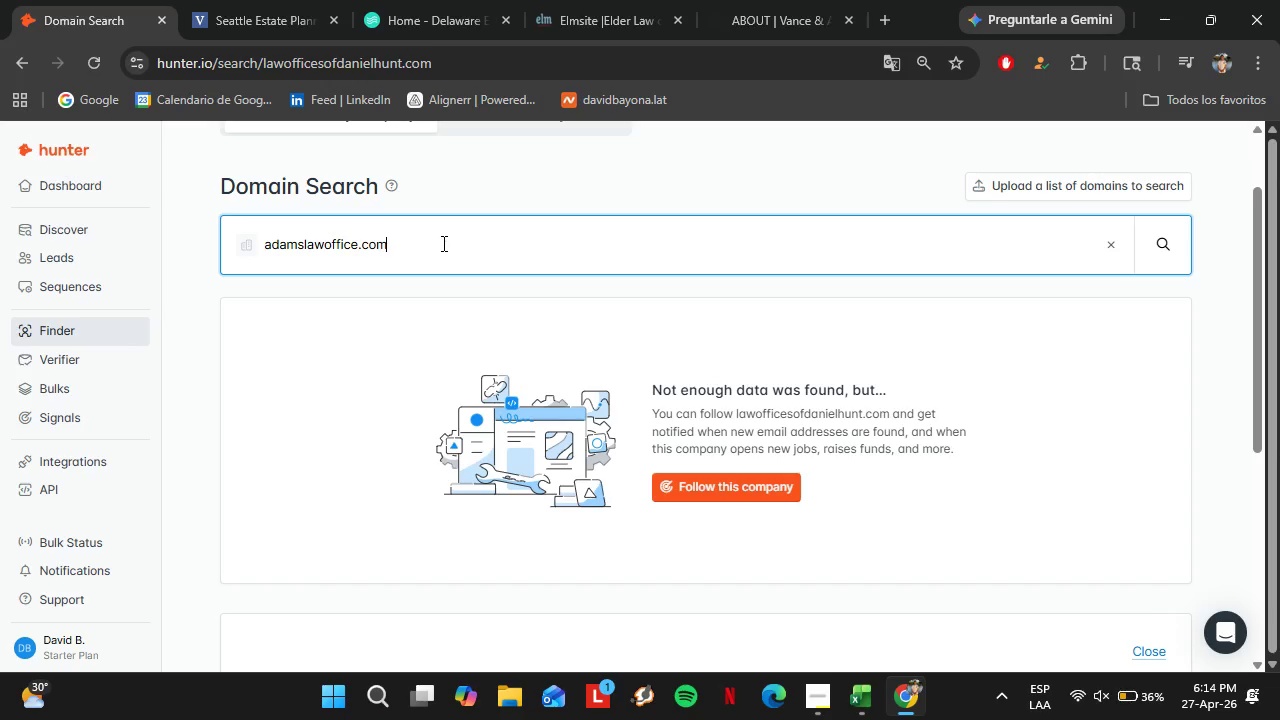 
key(Enter)
 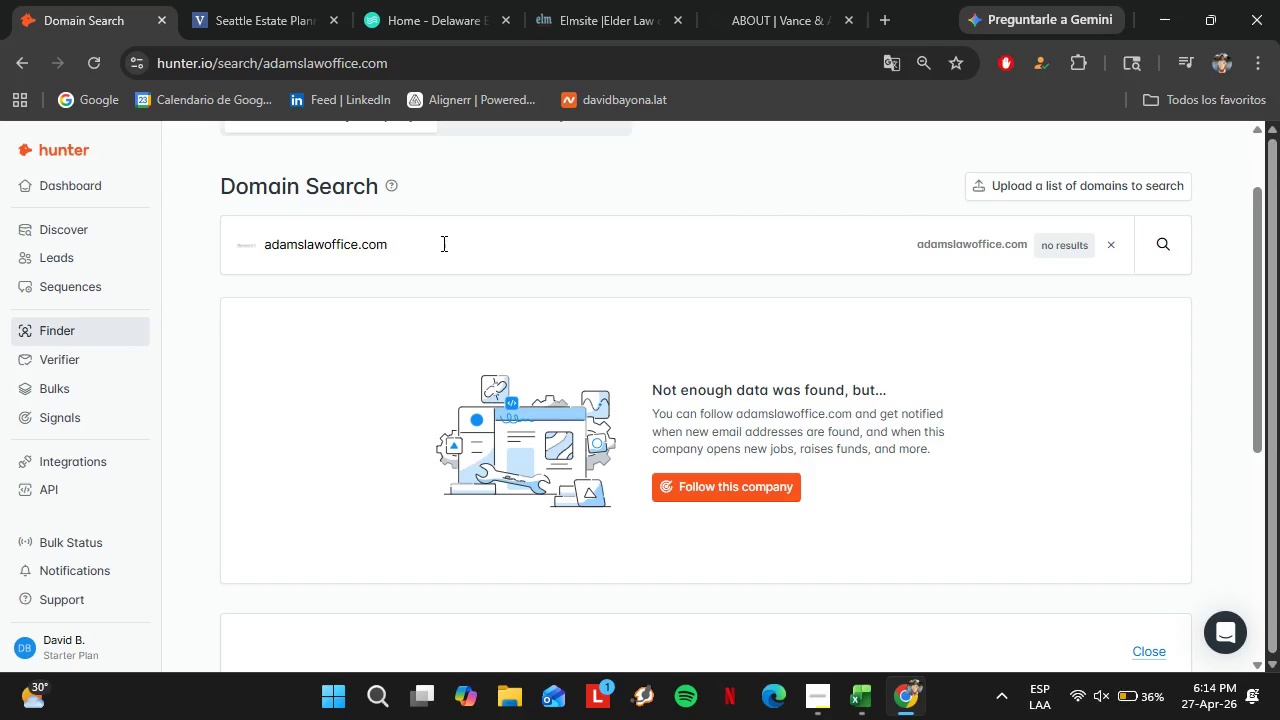 
double_click([442, 243])
 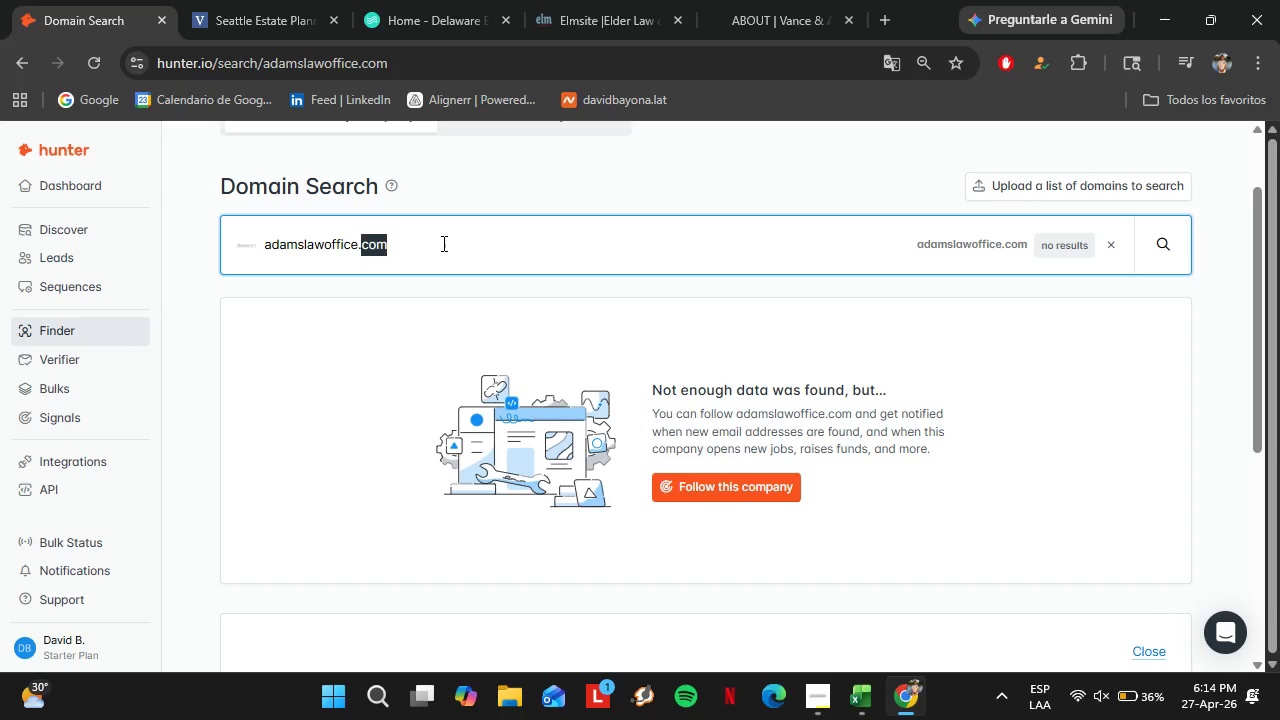 
triple_click([442, 243])
 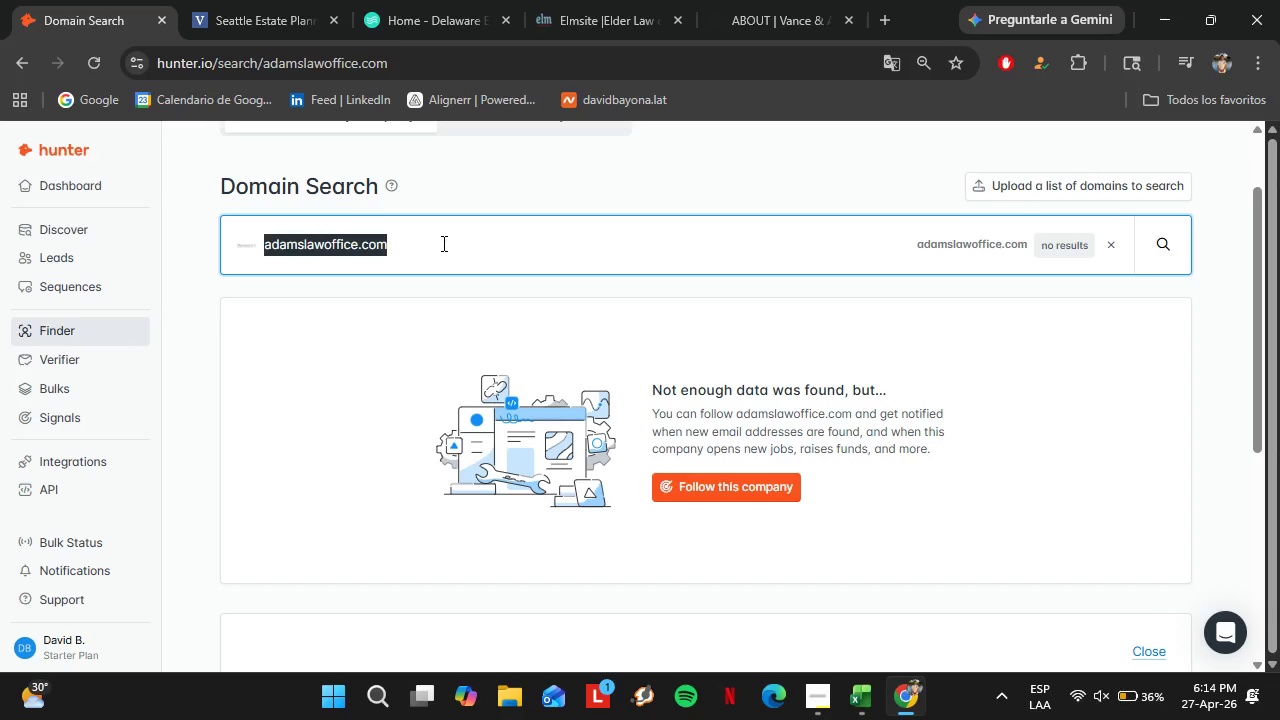 
type(boyerlawfirm.com)
 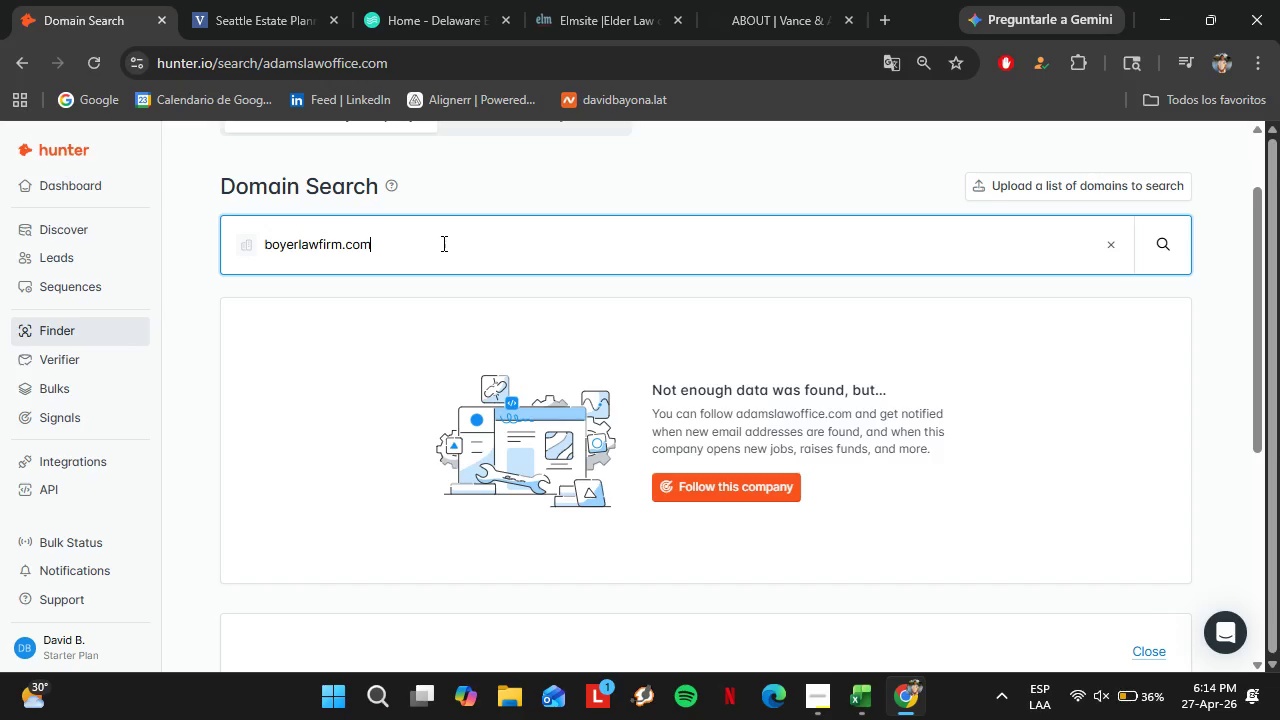 
key(Enter)
 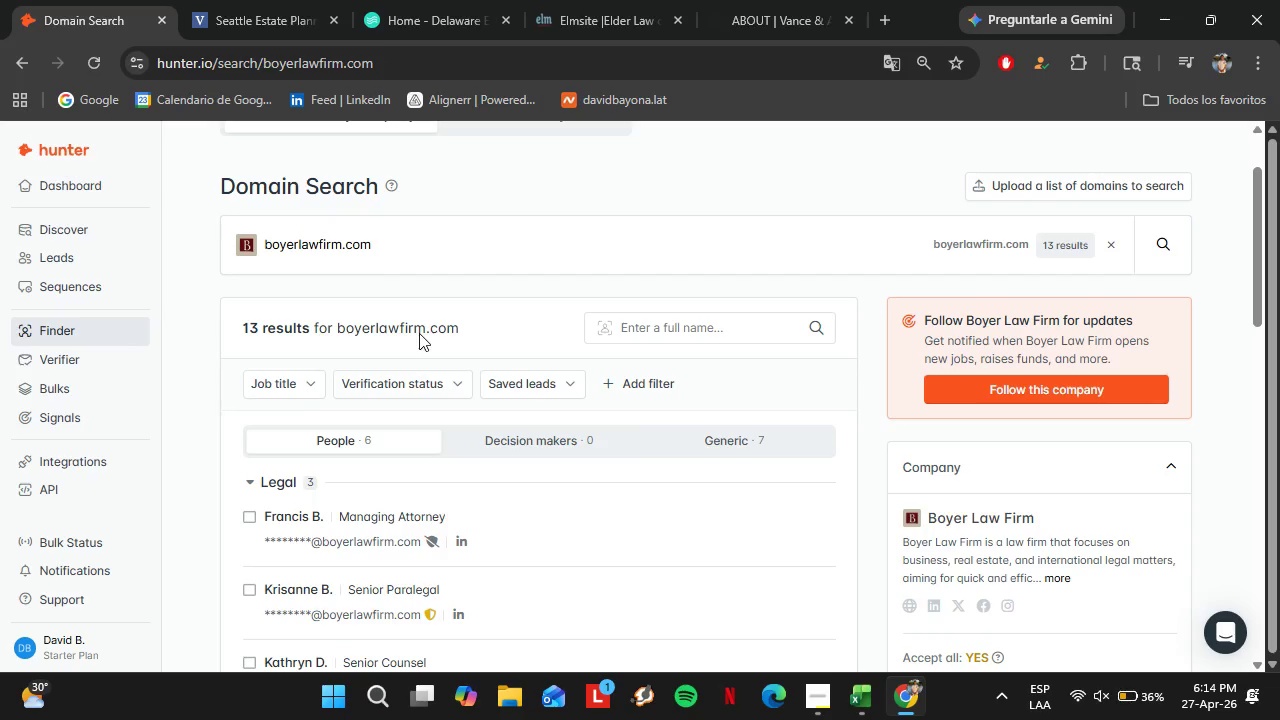 
scroll: coordinate [476, 294], scroll_direction: up, amount: 1.0
 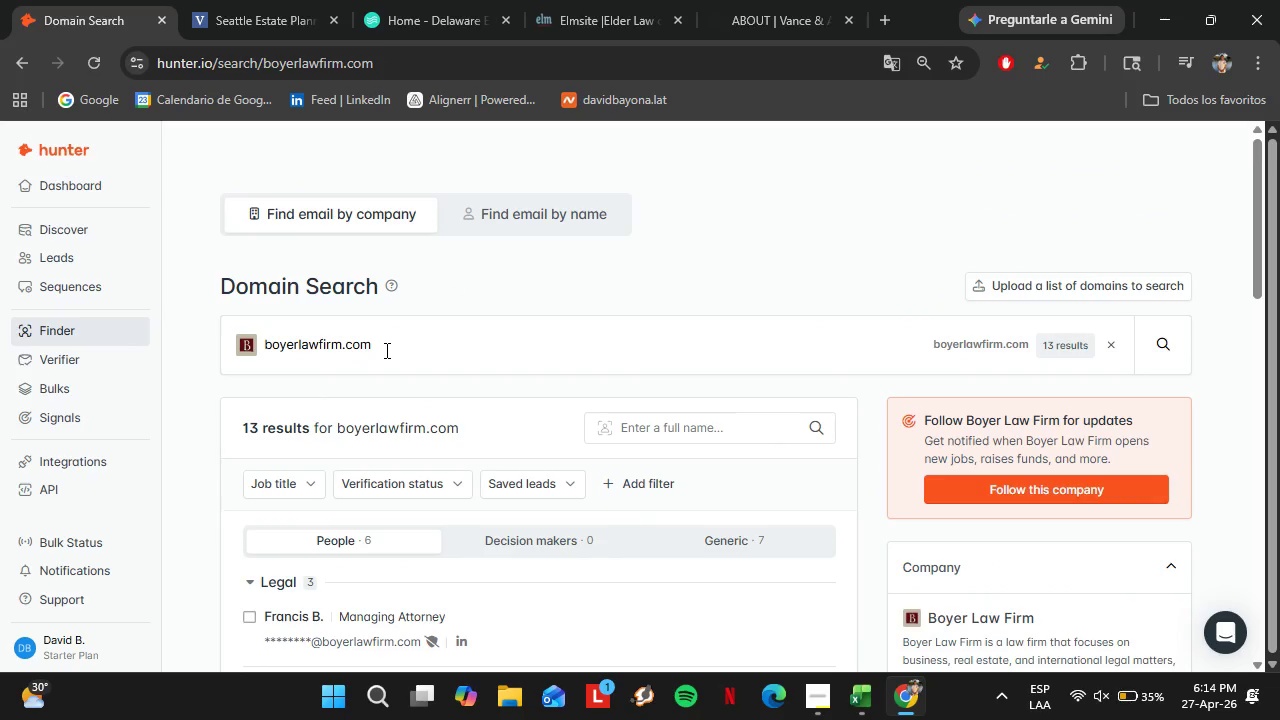 
double_click([385, 350])
 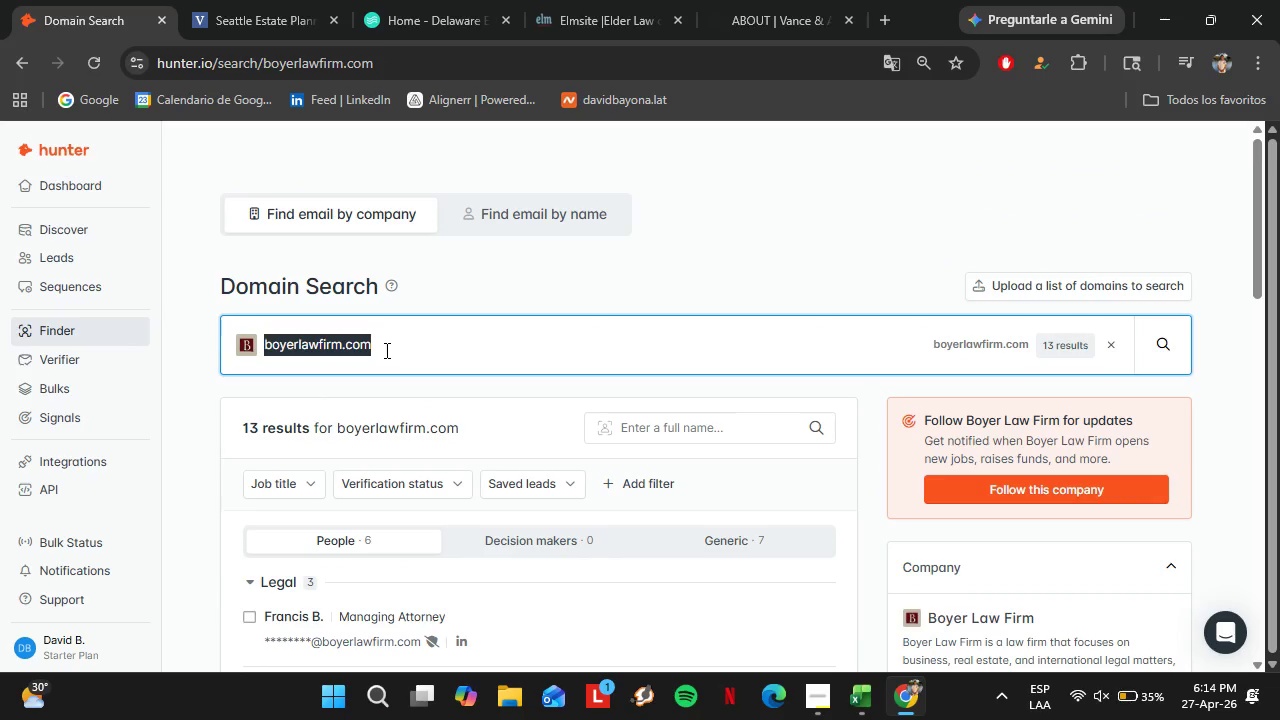 
triple_click([385, 350])
 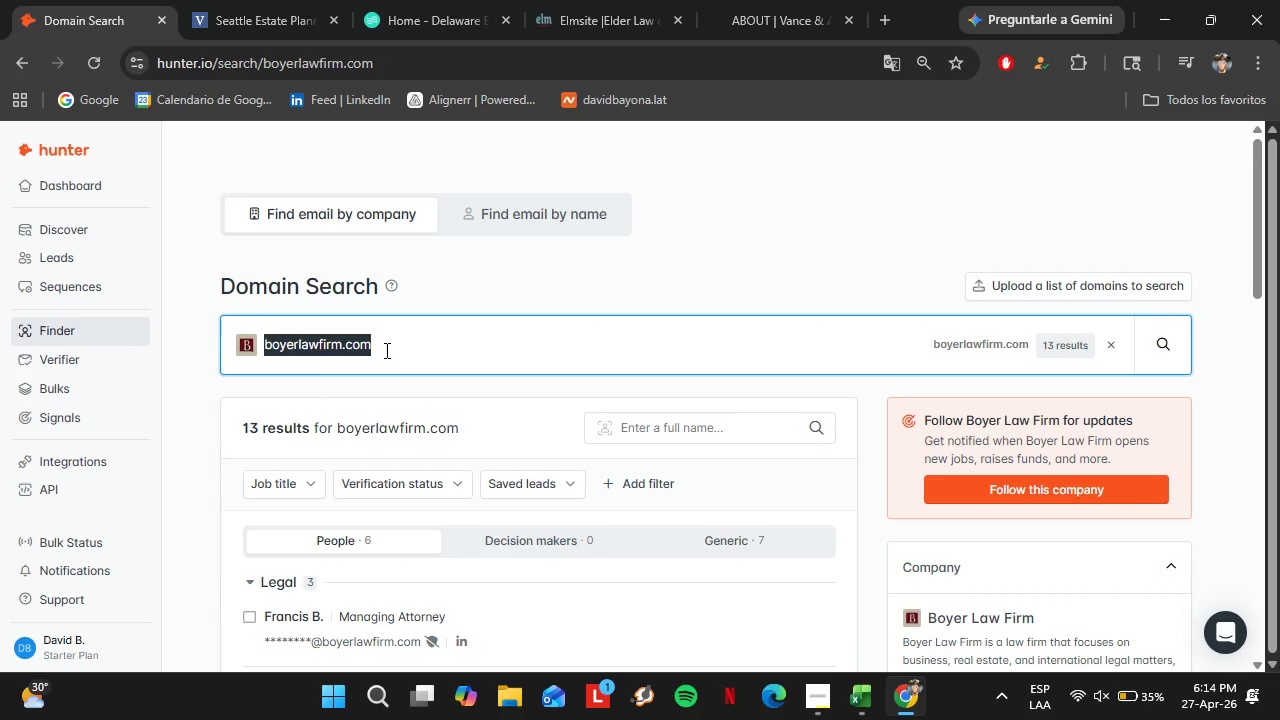 
type(horizonlawgroup.com)
 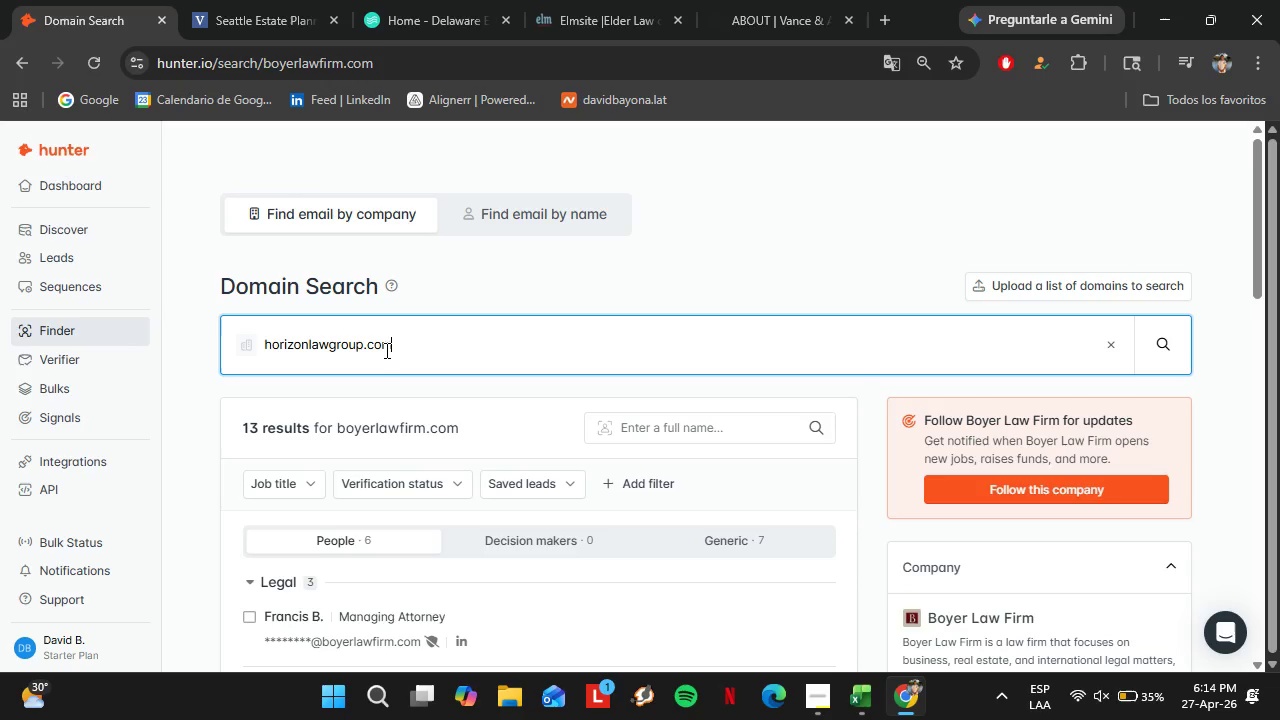 
key(Enter)
 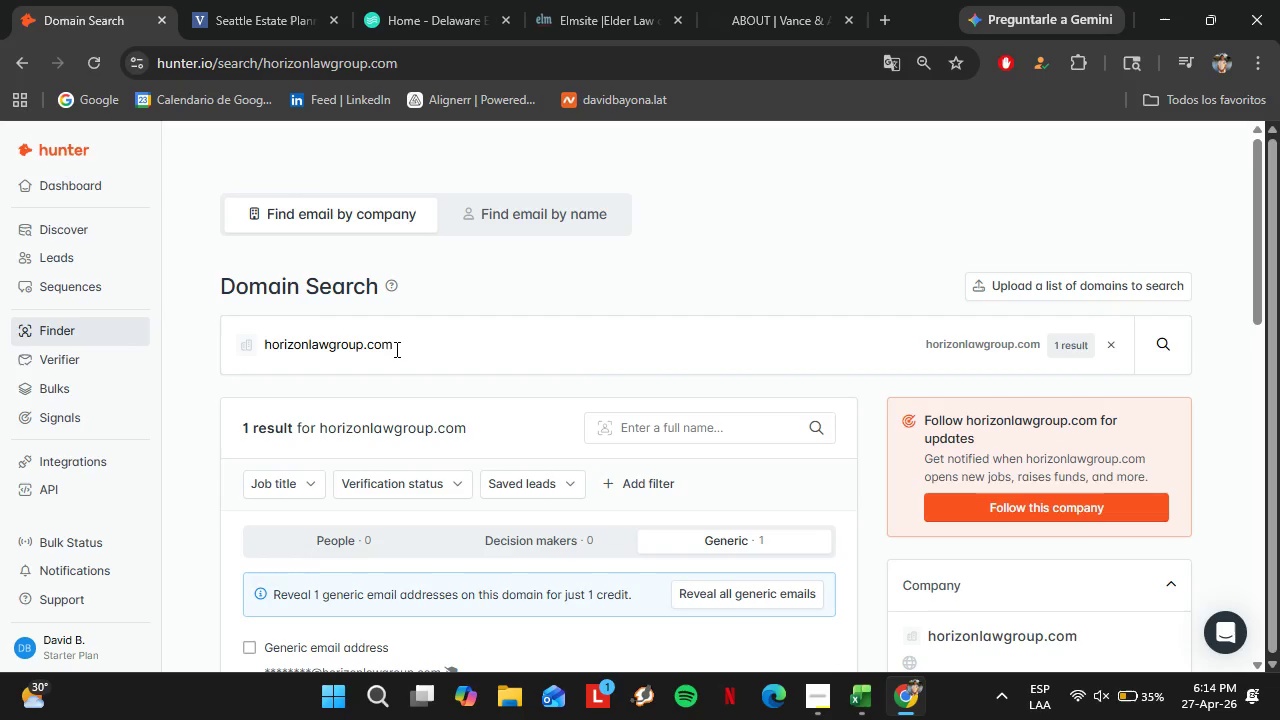 
double_click([395, 349])
 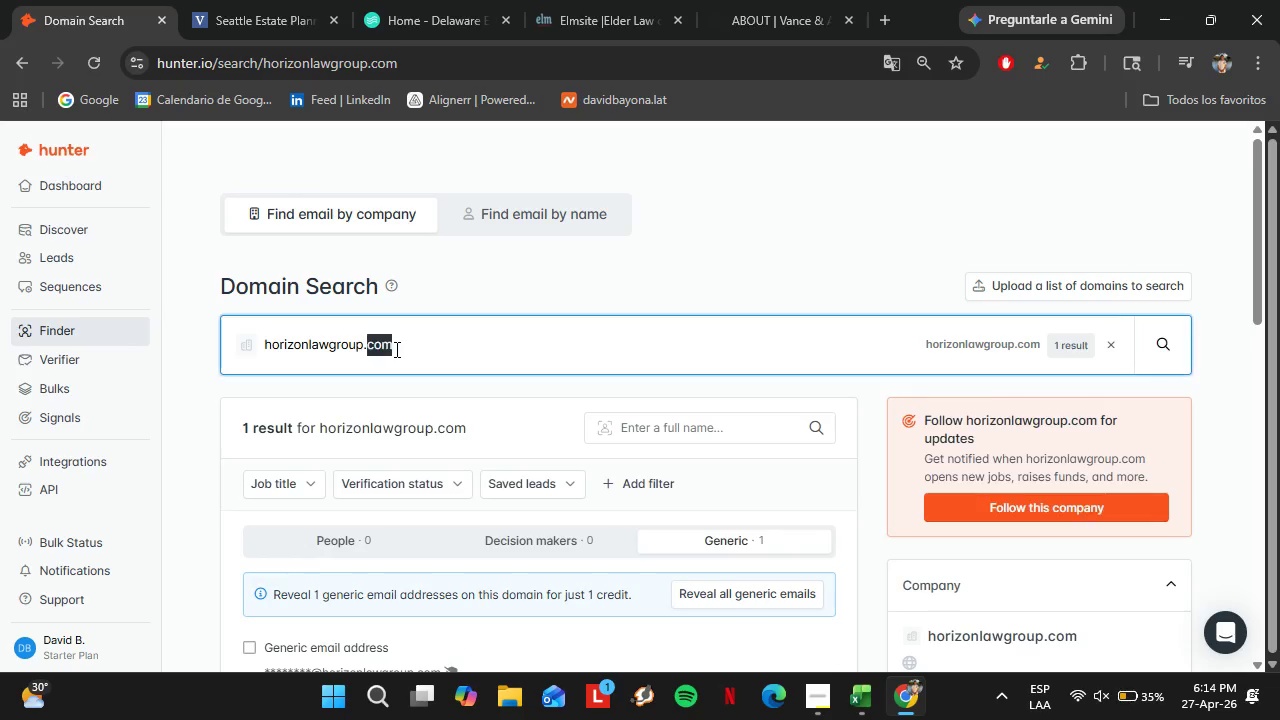 
triple_click([395, 349])
 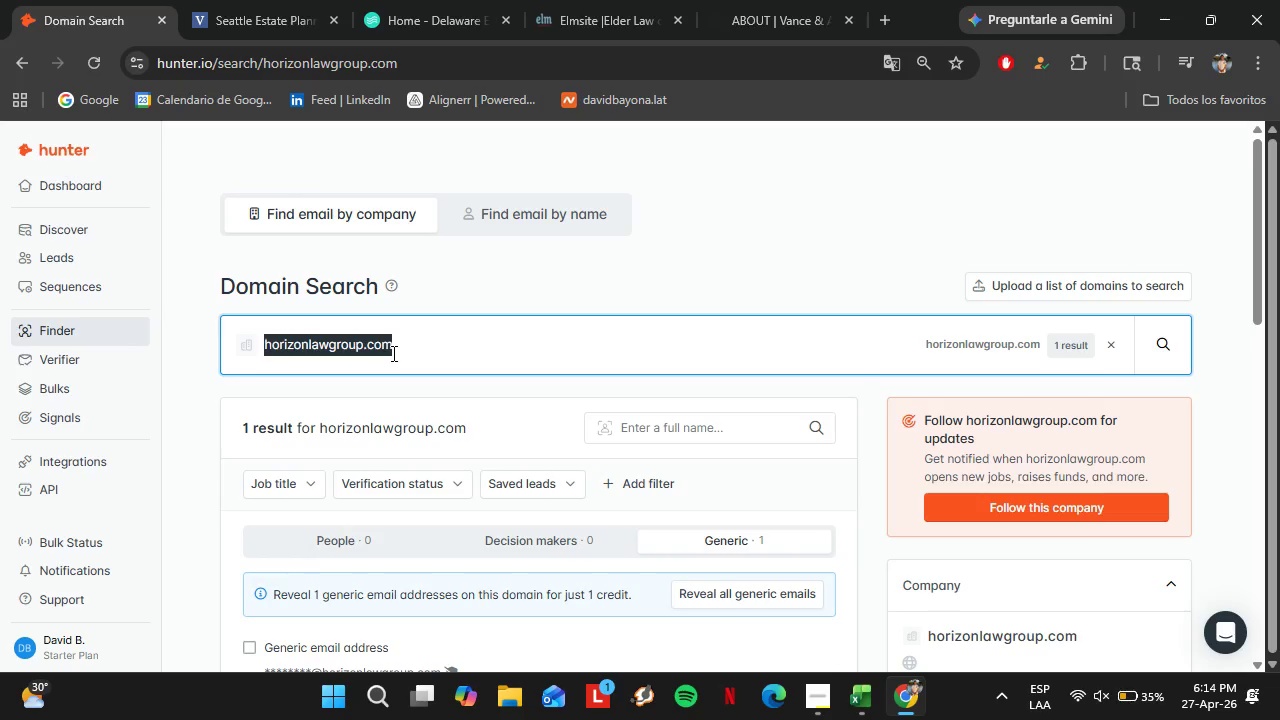 
type(plummerlaw.com)
 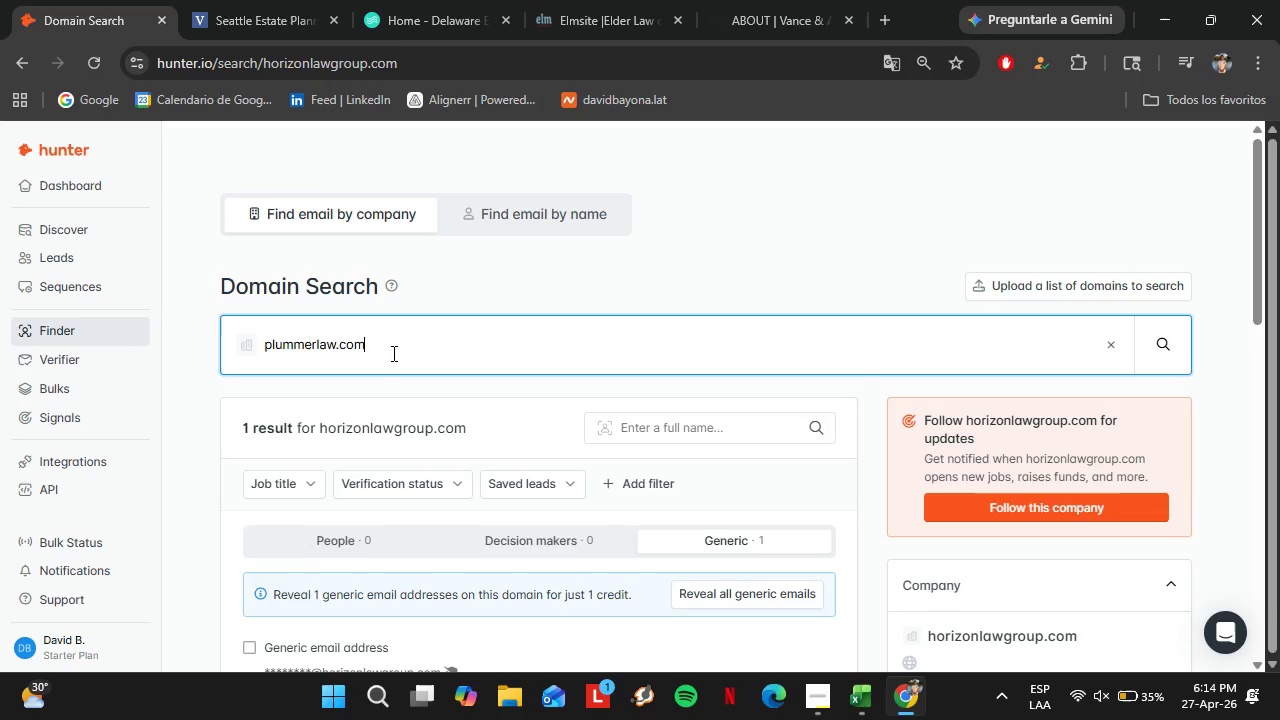 
key(Enter)
 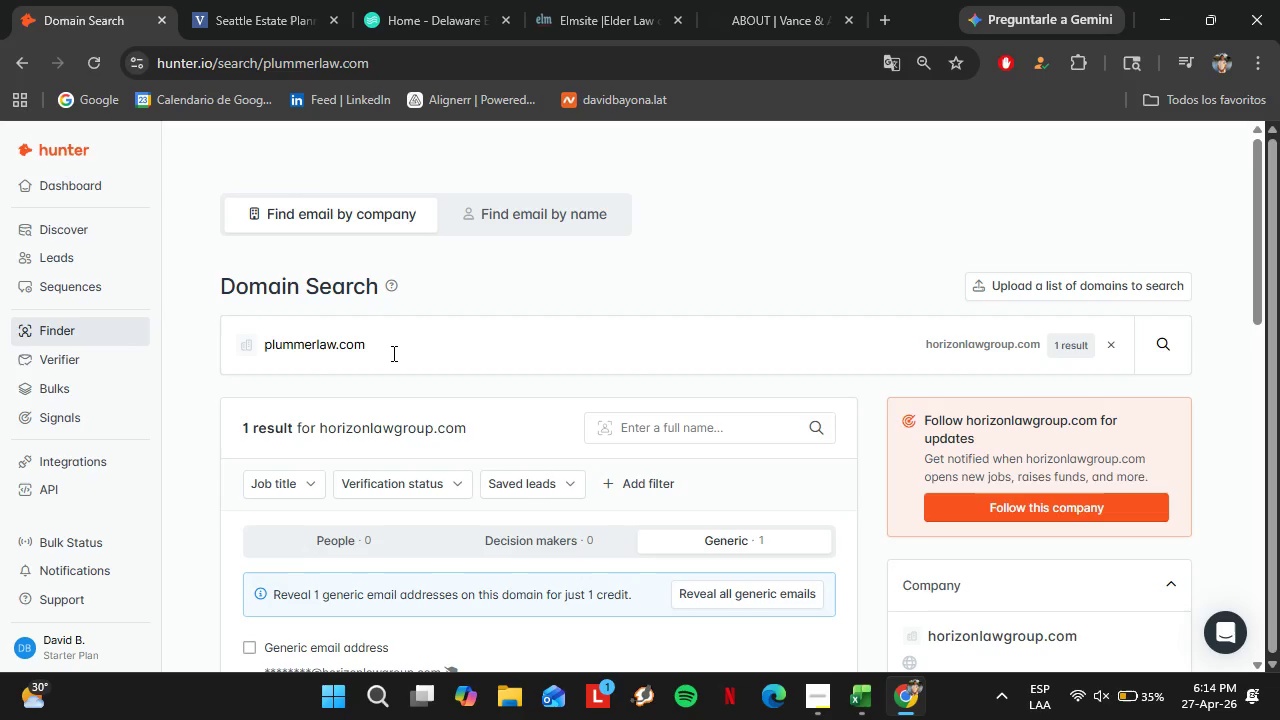 
double_click([392, 353])
 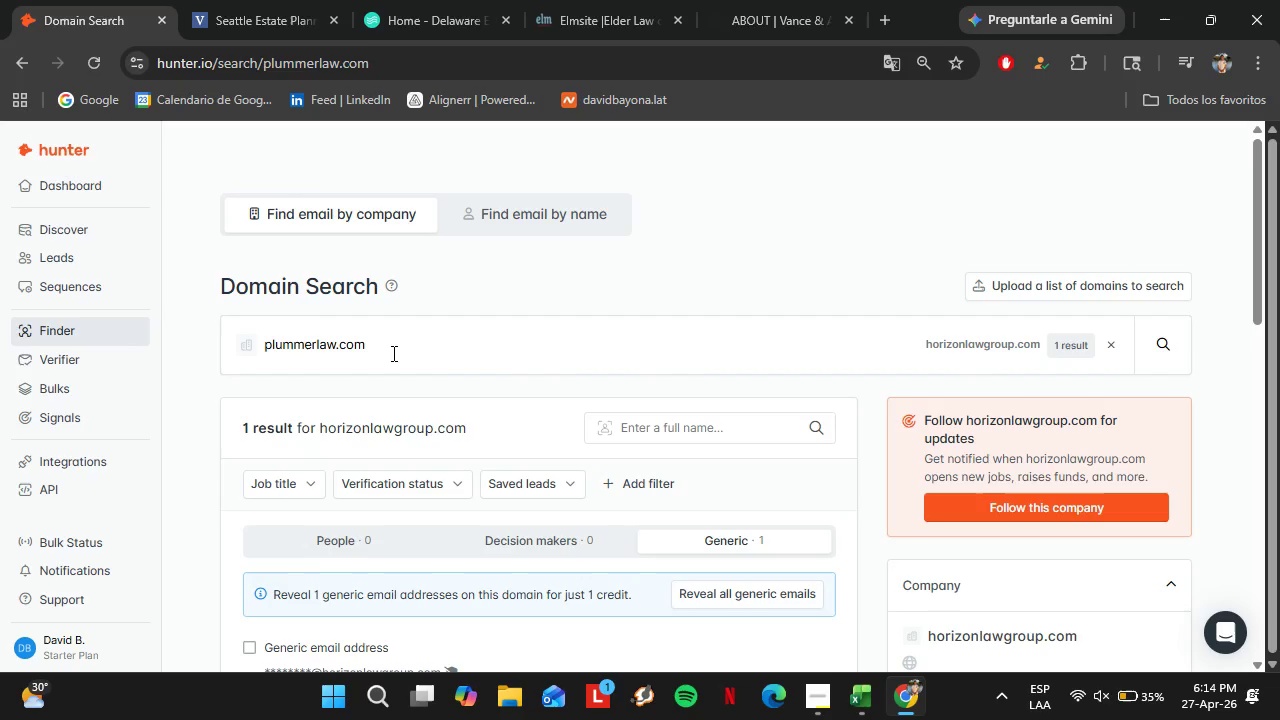 
triple_click([392, 353])
 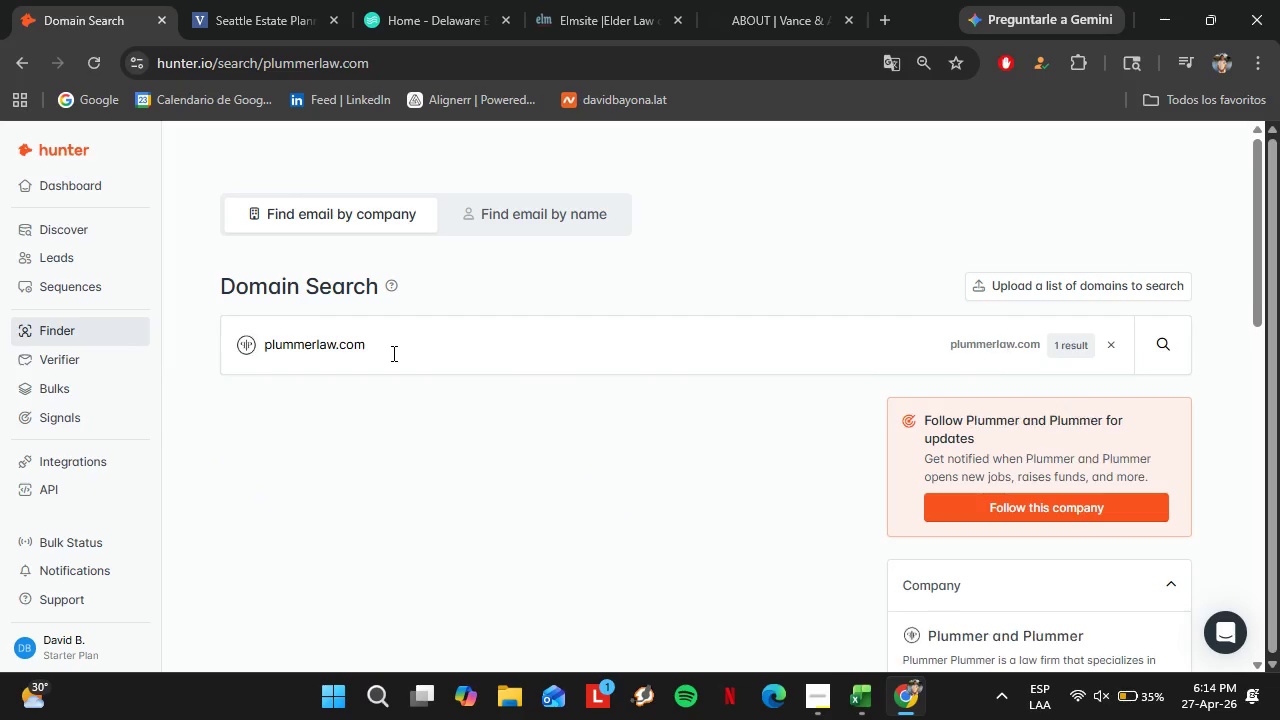 
triple_click([392, 353])
 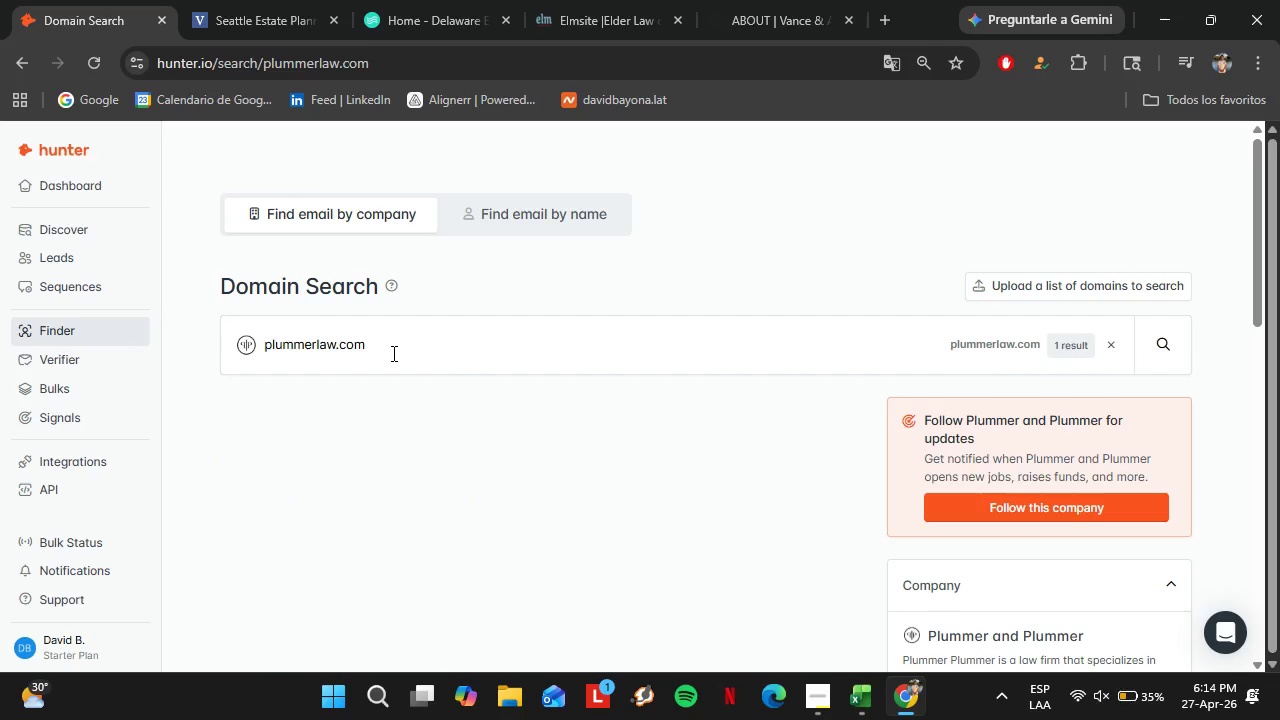 
triple_click([392, 353])
 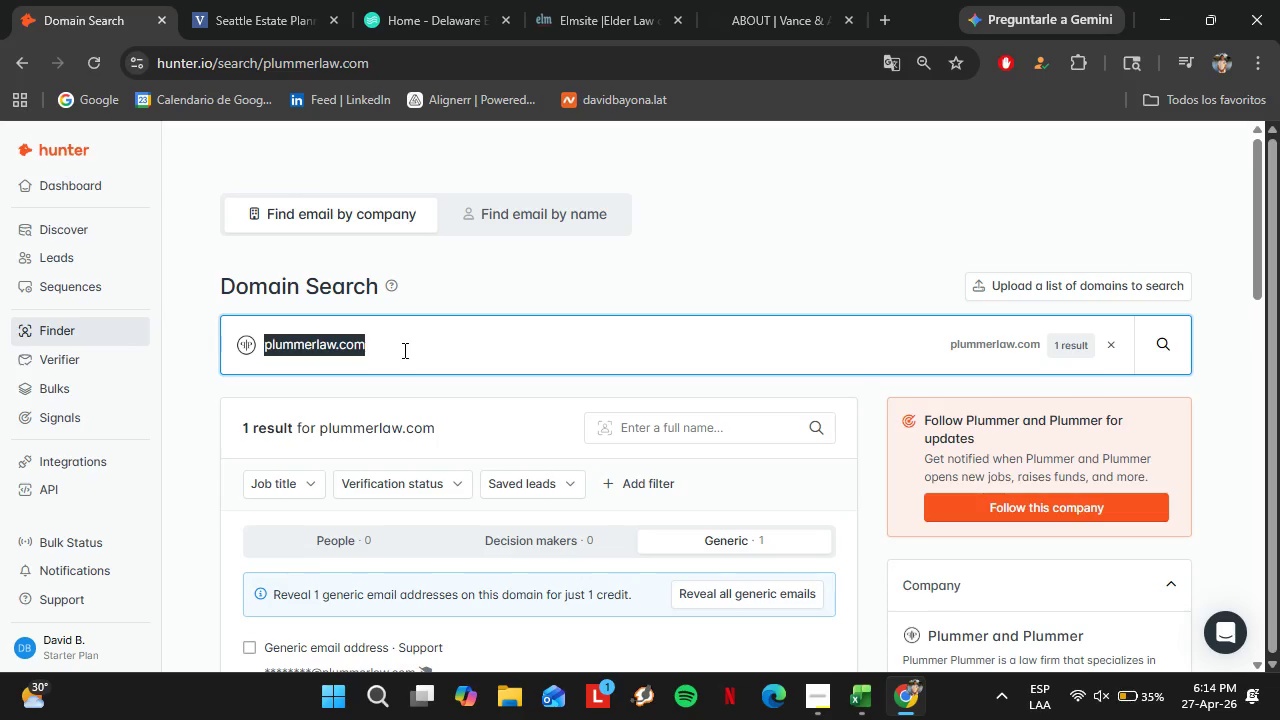 
type(petermeierlaw.com)
 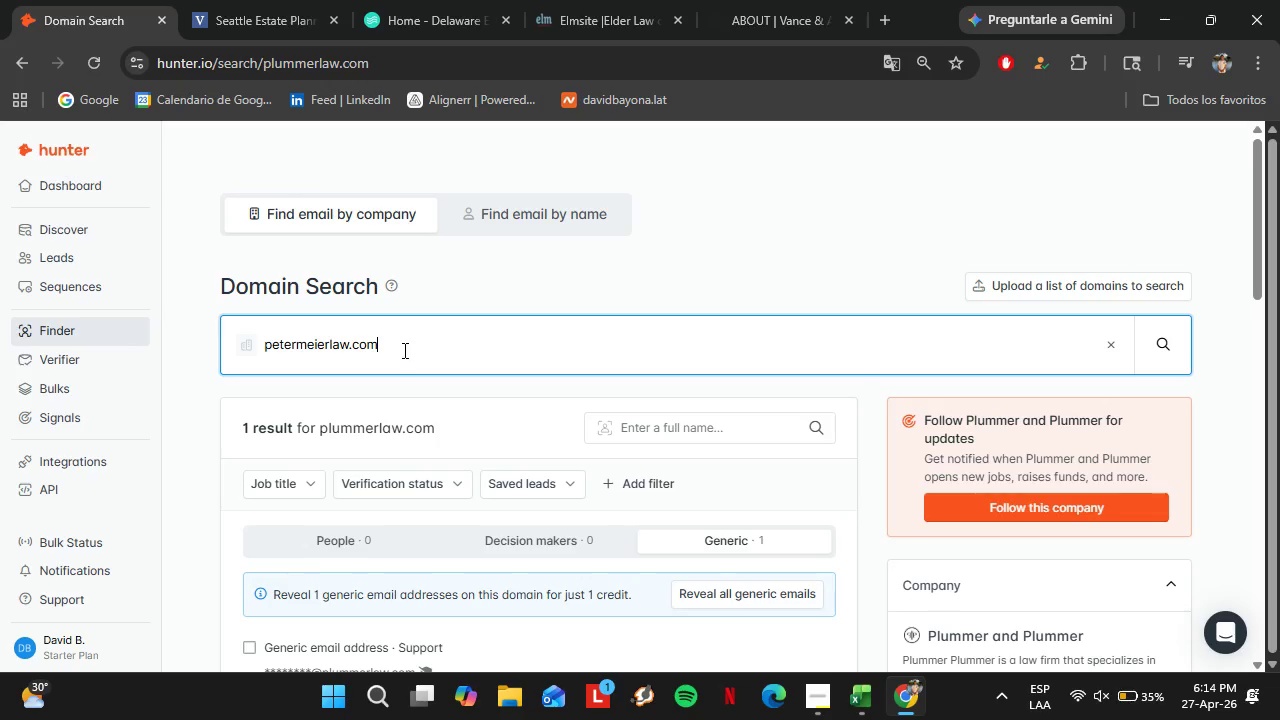 
key(Enter)
 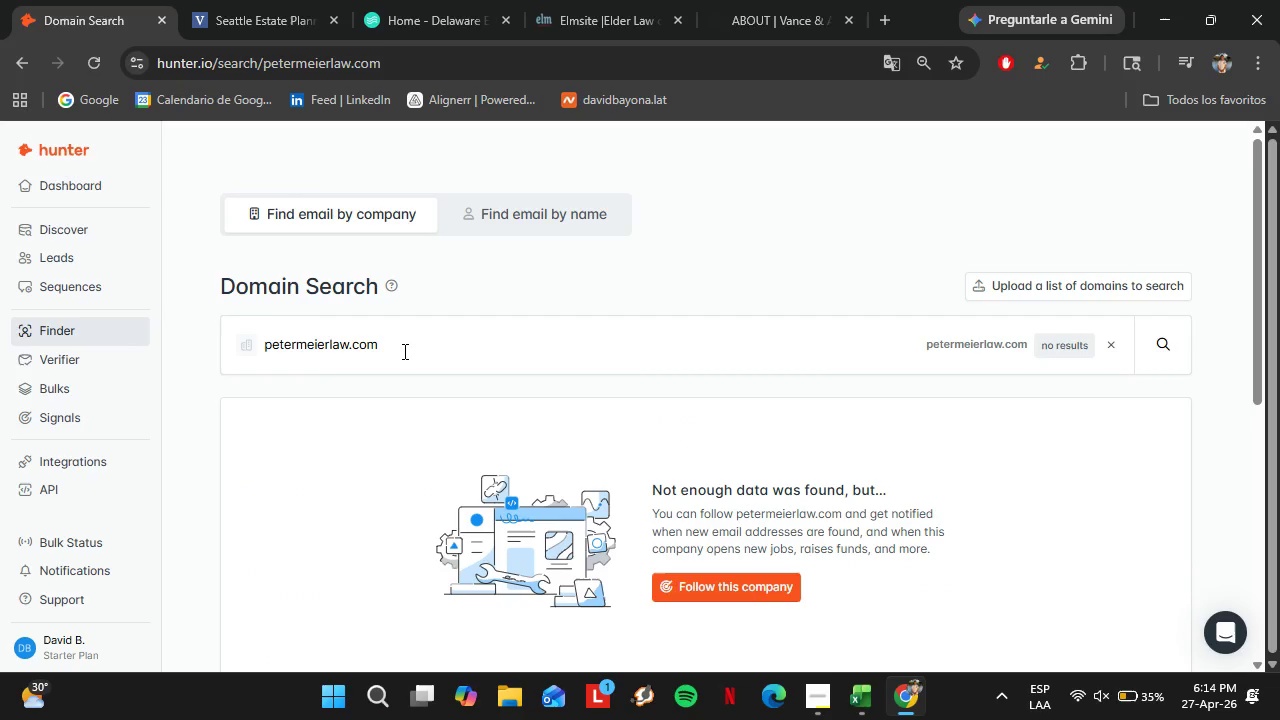 
double_click([403, 349])
 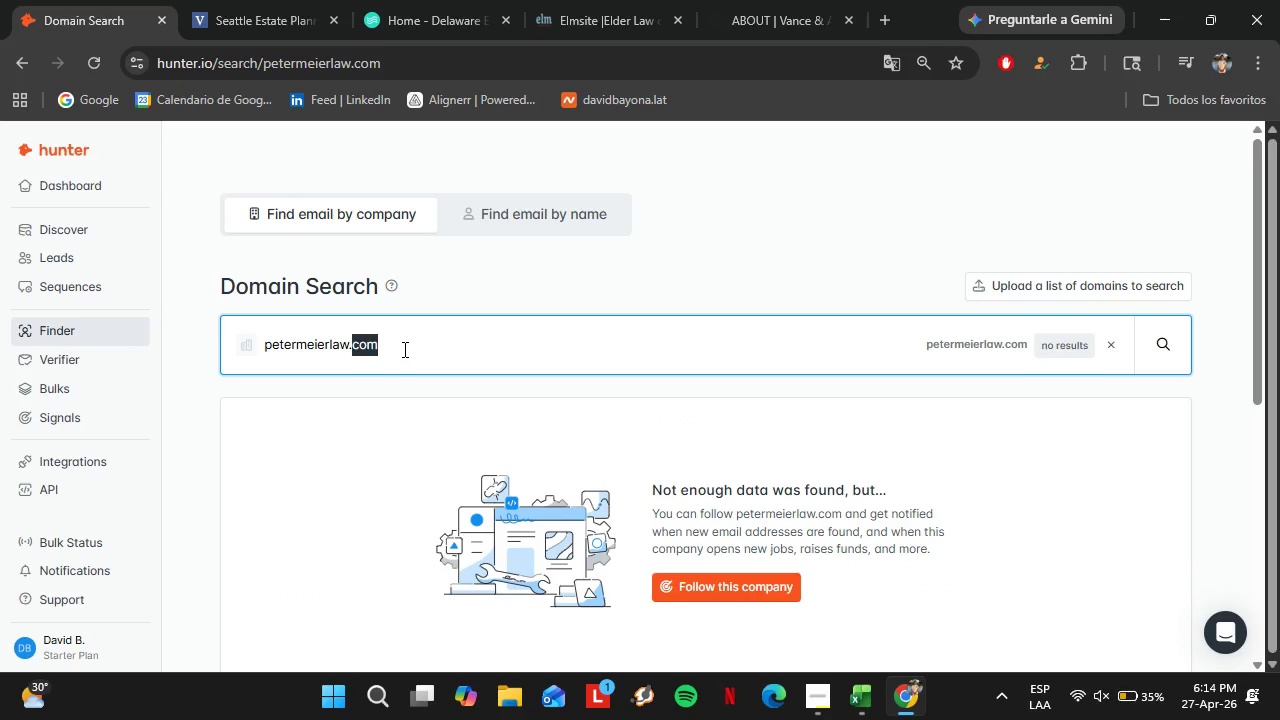 
triple_click([403, 349])
 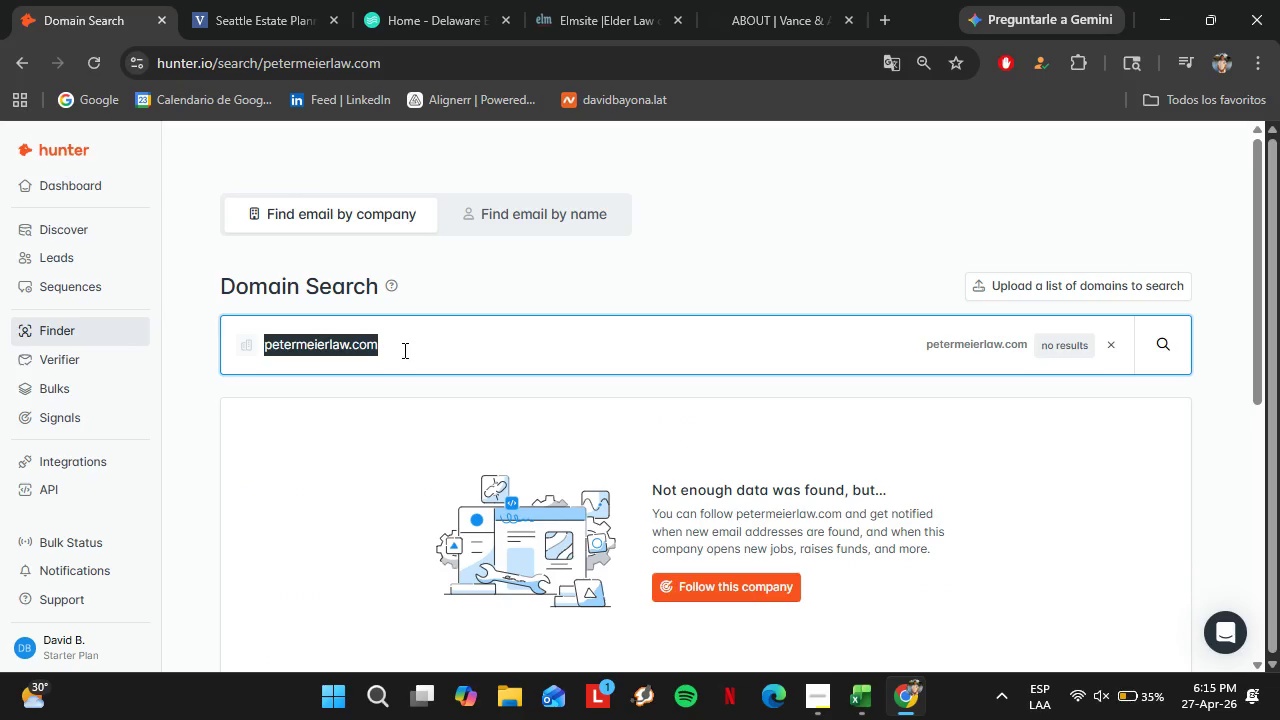 
type(,)
key(Backspace)
key(Backspace)
type(millerelderlawfirm.com)
 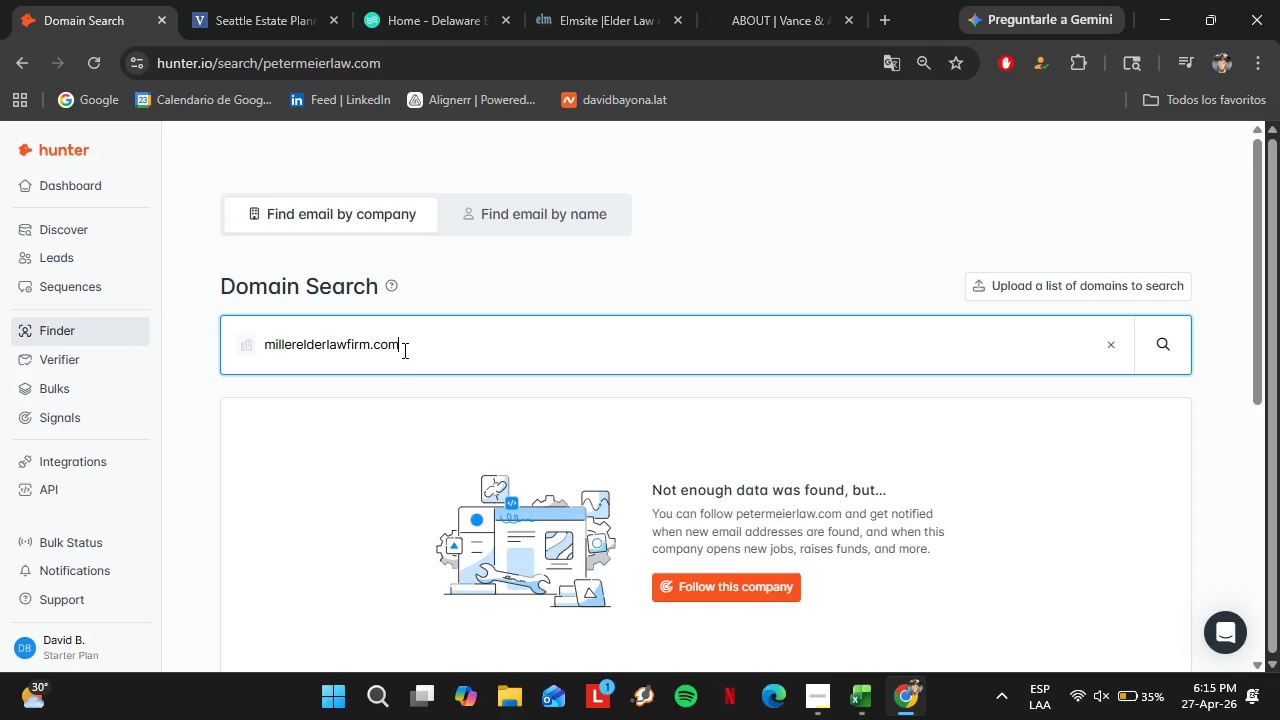 
key(Enter)
 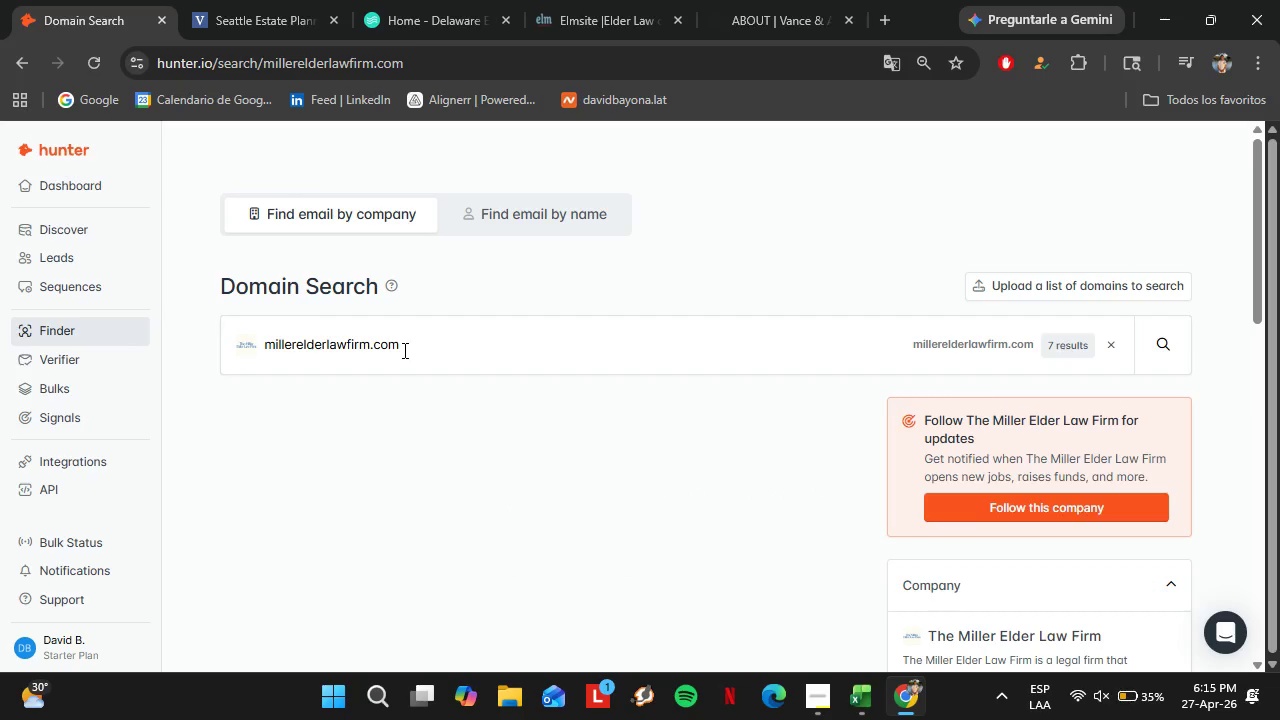 
left_click([403, 350])
 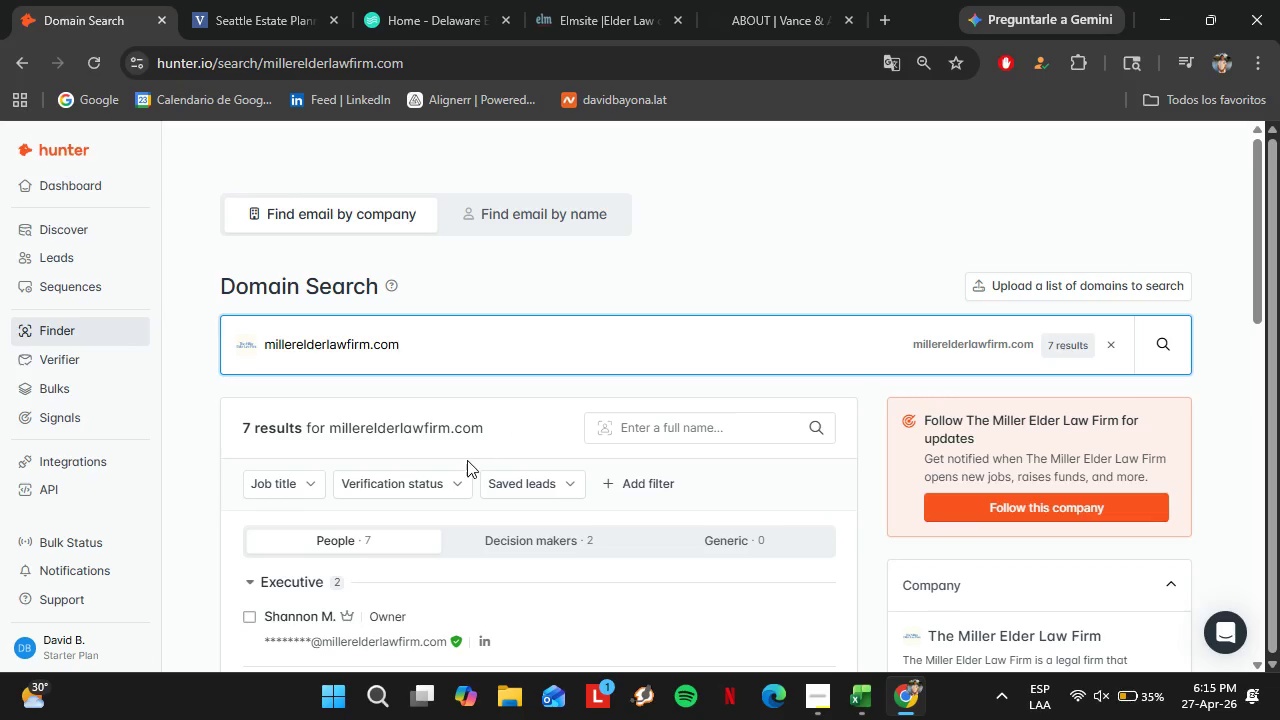 
scroll: coordinate [465, 458], scroll_direction: down, amount: 2.0
 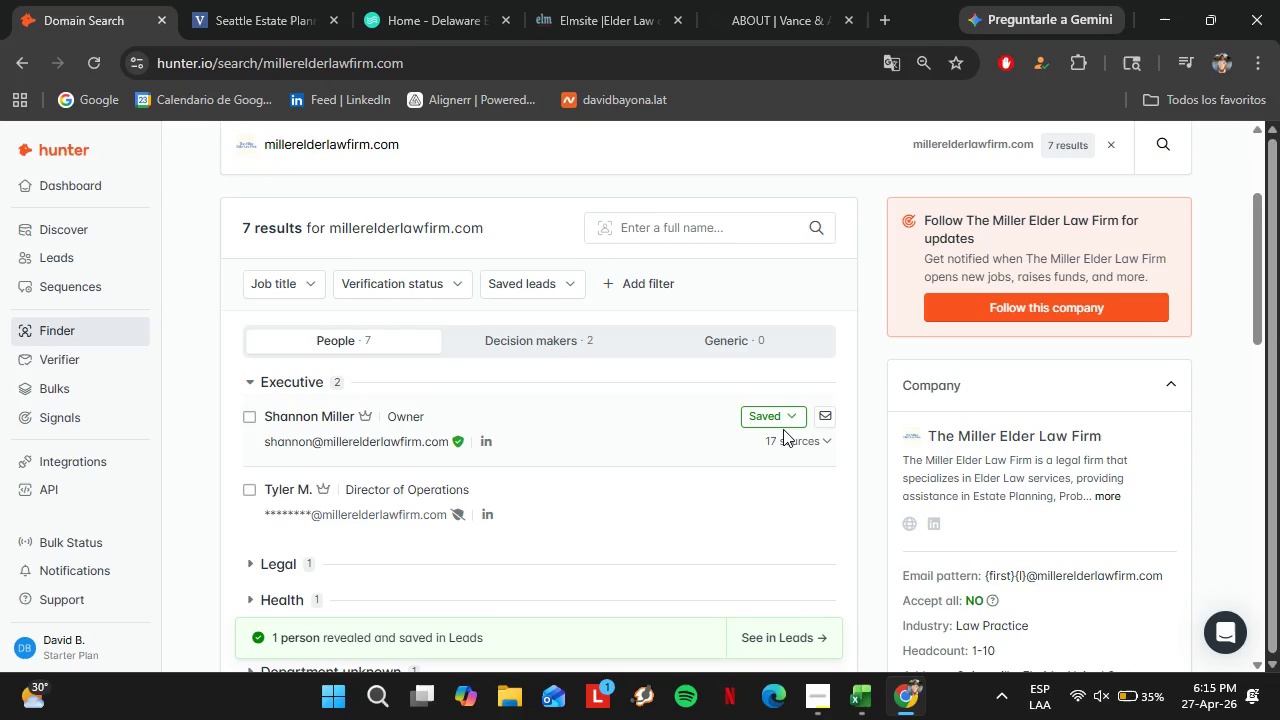 
left_click([757, 422])
 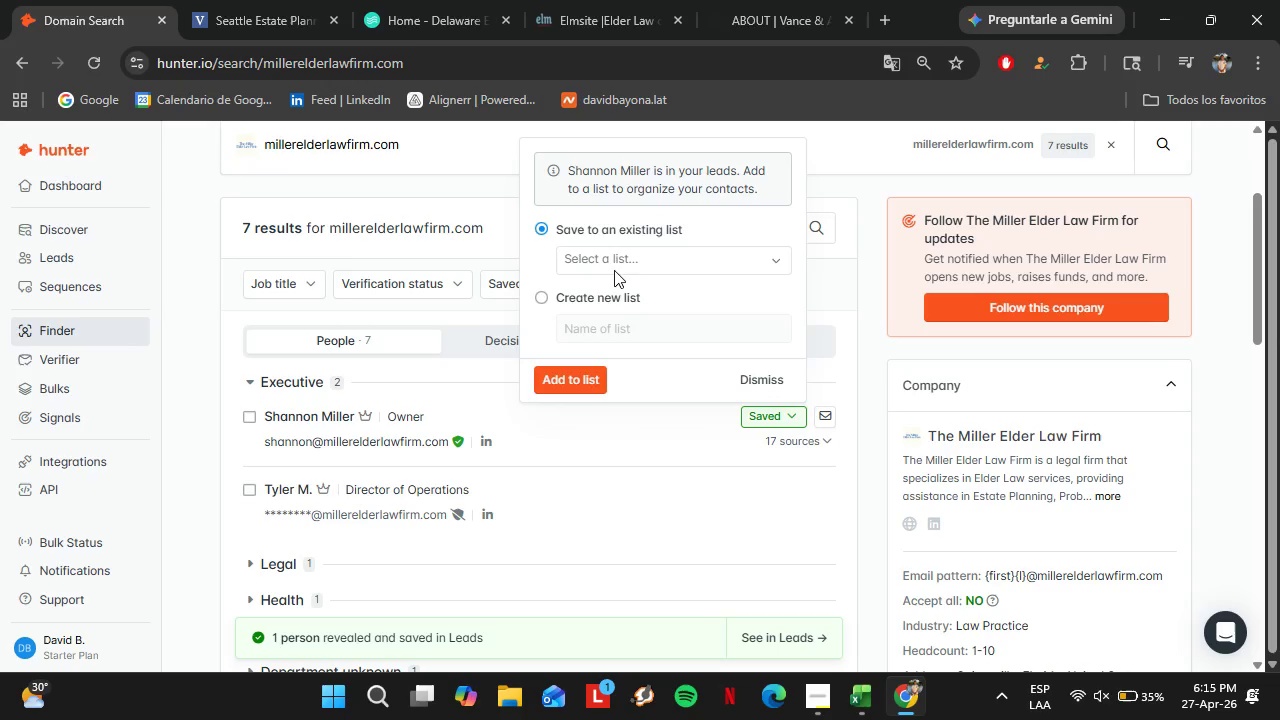 
left_click([614, 263])
 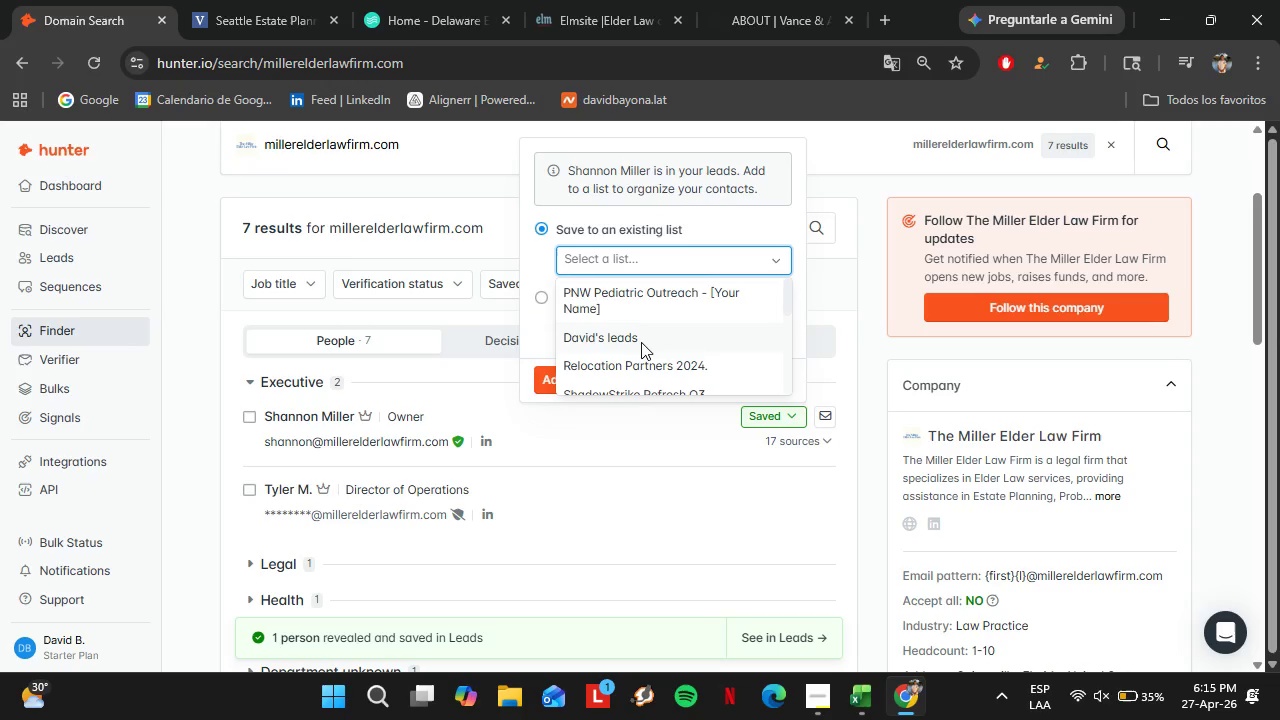 
scroll: coordinate [641, 342], scroll_direction: down, amount: 1.0
 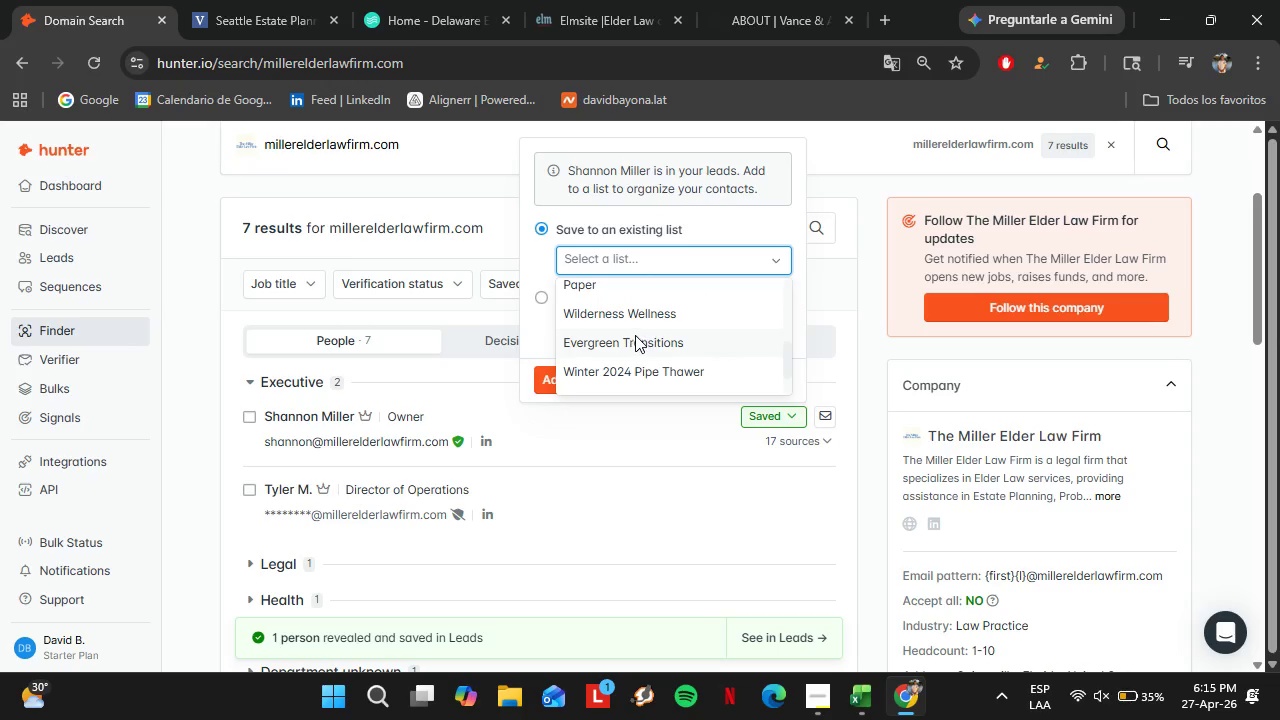 
double_click([584, 379])
 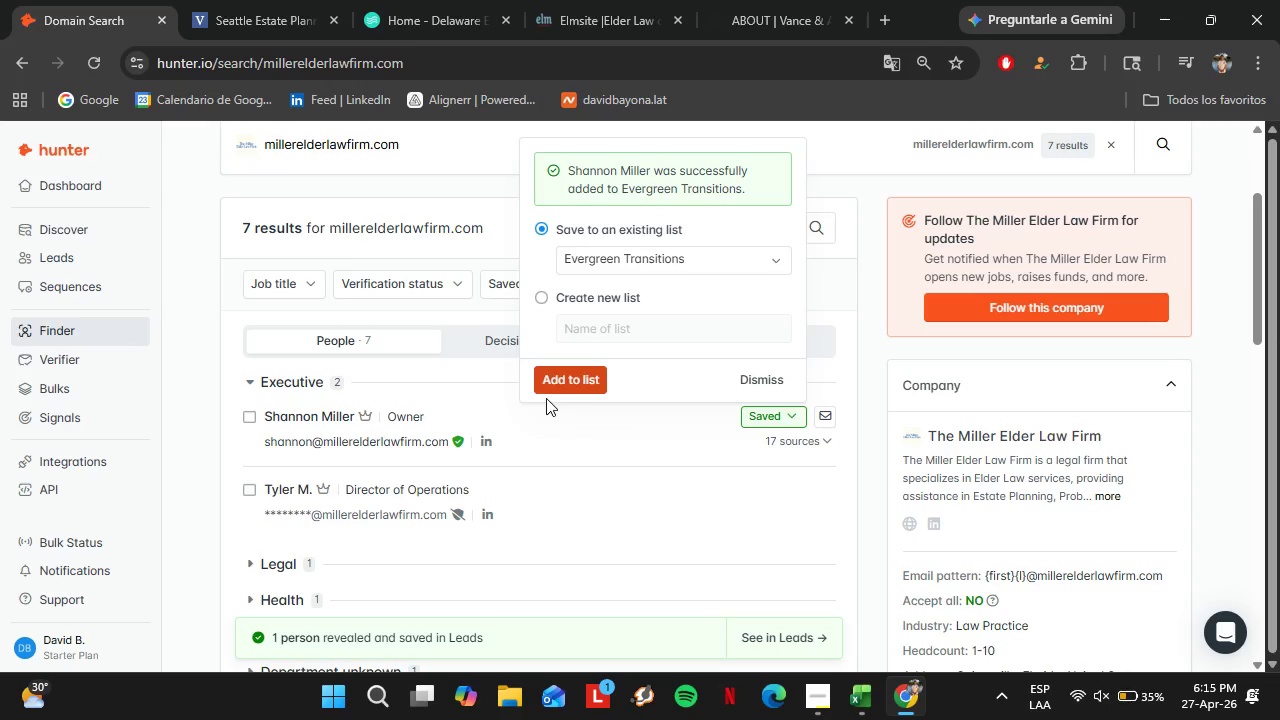 
scroll: coordinate [448, 400], scroll_direction: up, amount: 2.0
 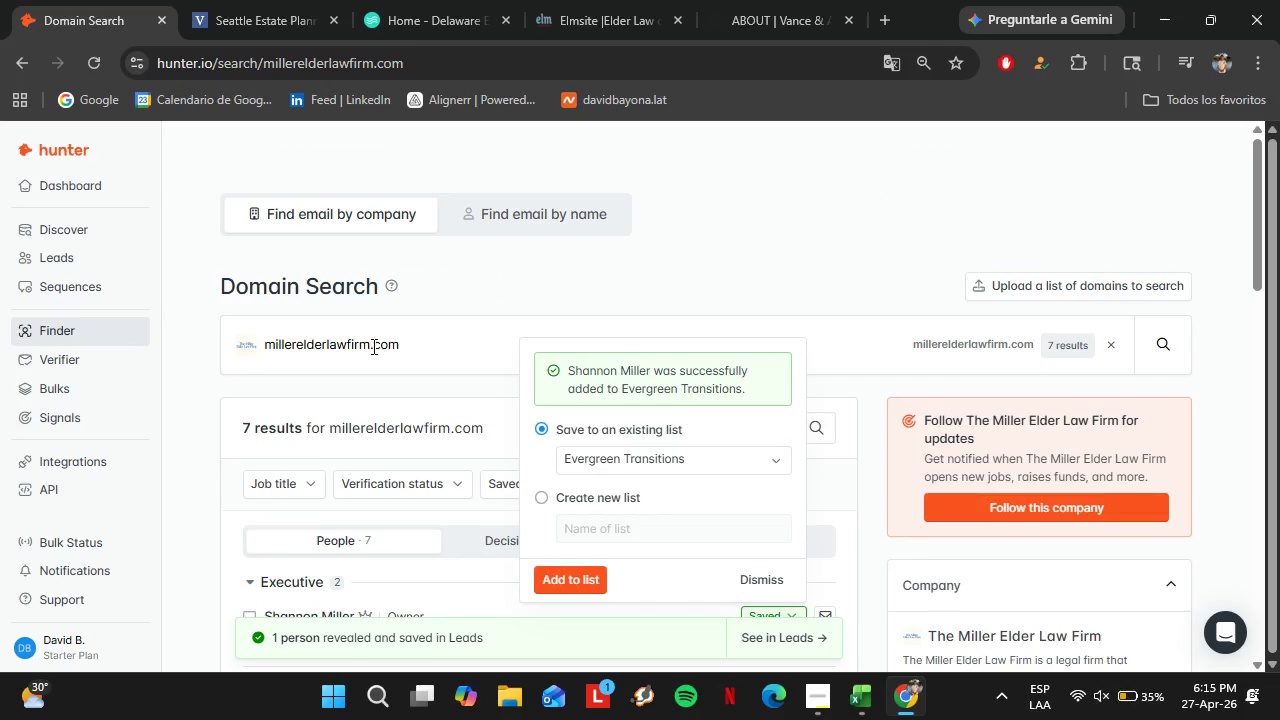 
double_click([372, 346])
 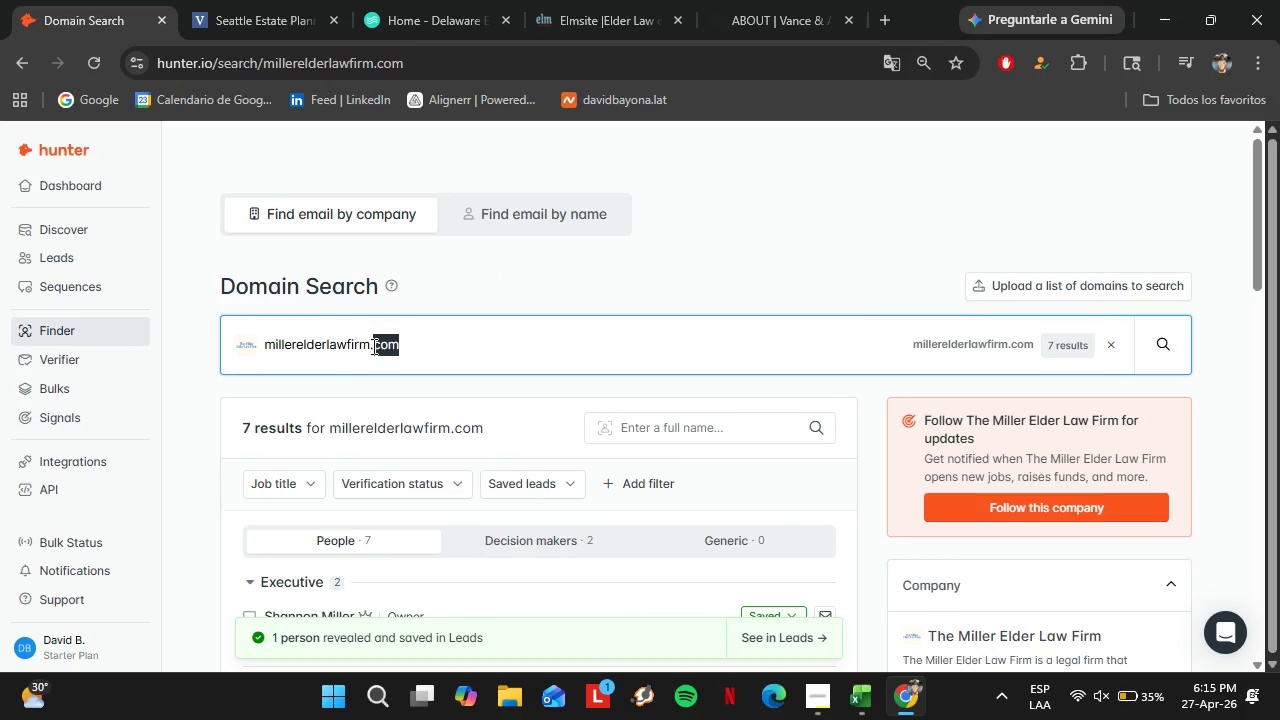 
triple_click([372, 346])
 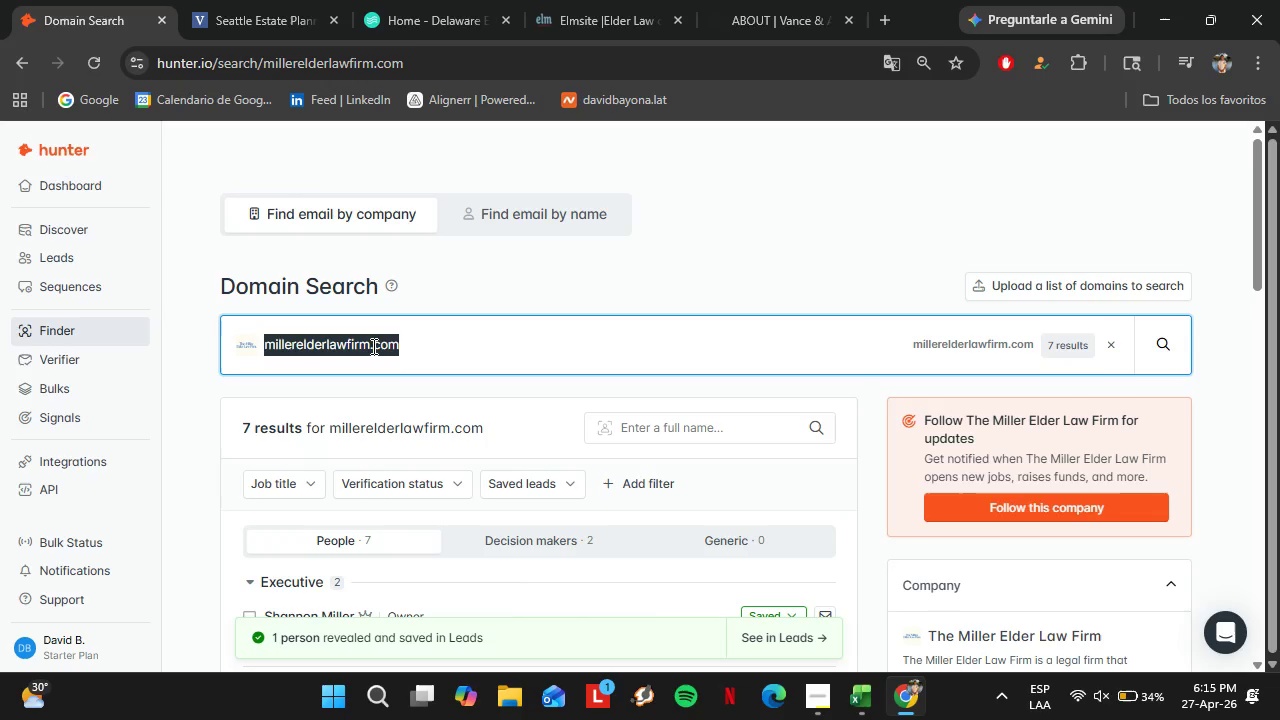 
wait(25.91)
 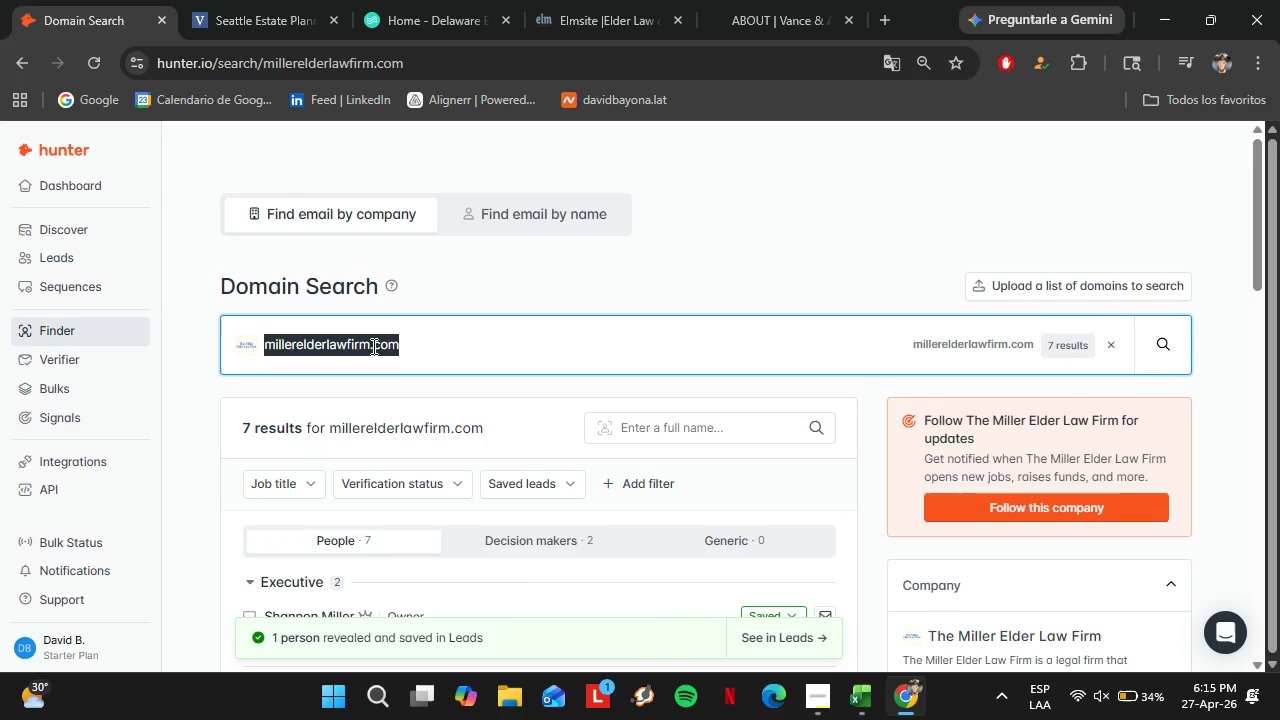 
type(coughlinlaw.com)
 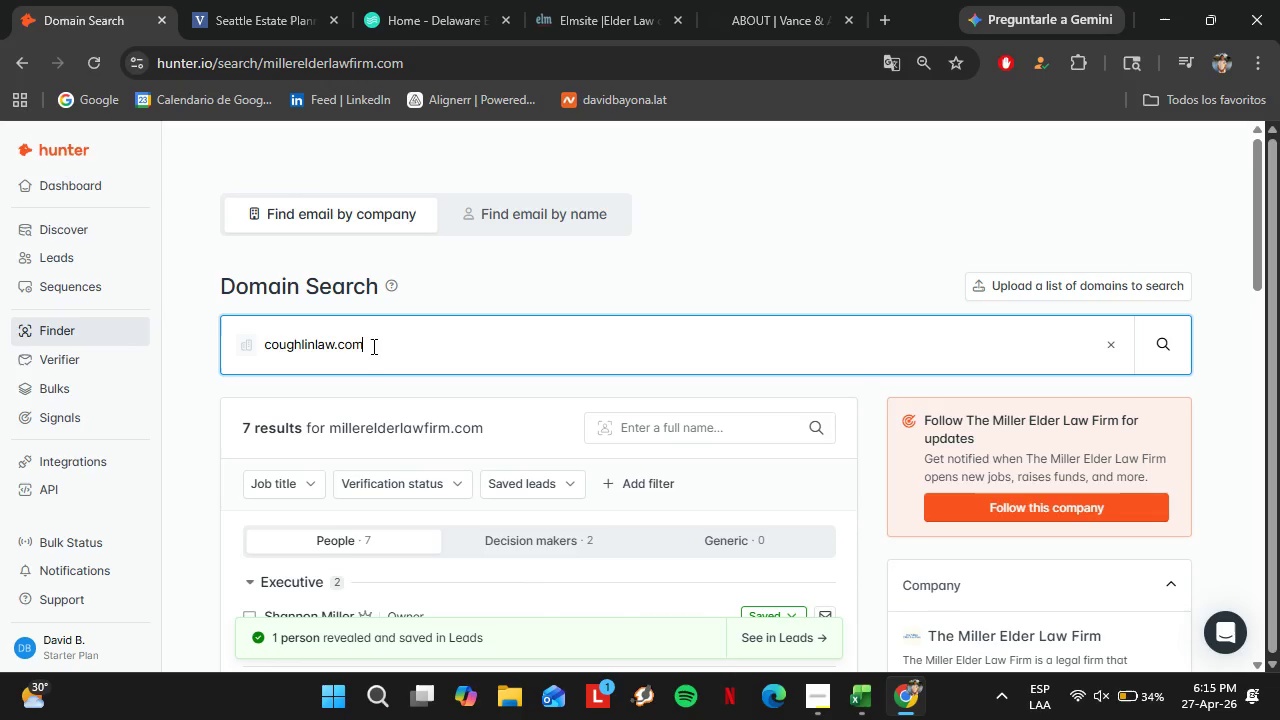 
key(Enter)
 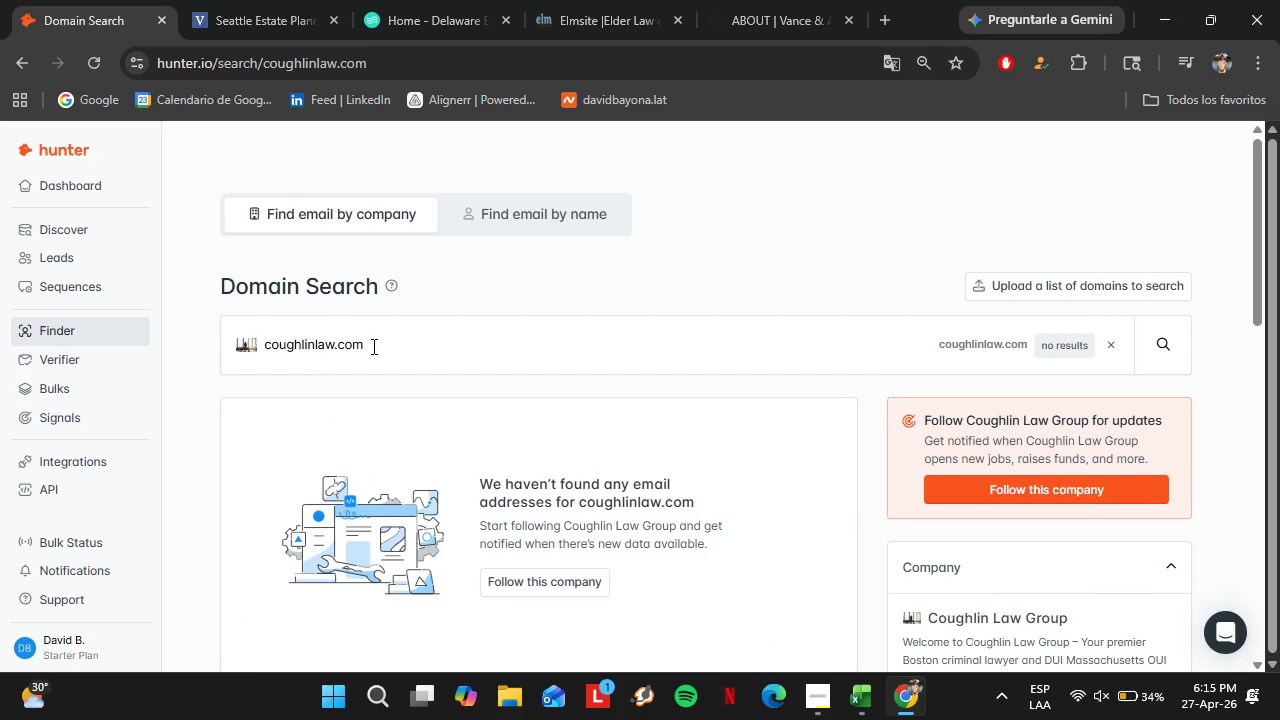 
double_click([372, 346])
 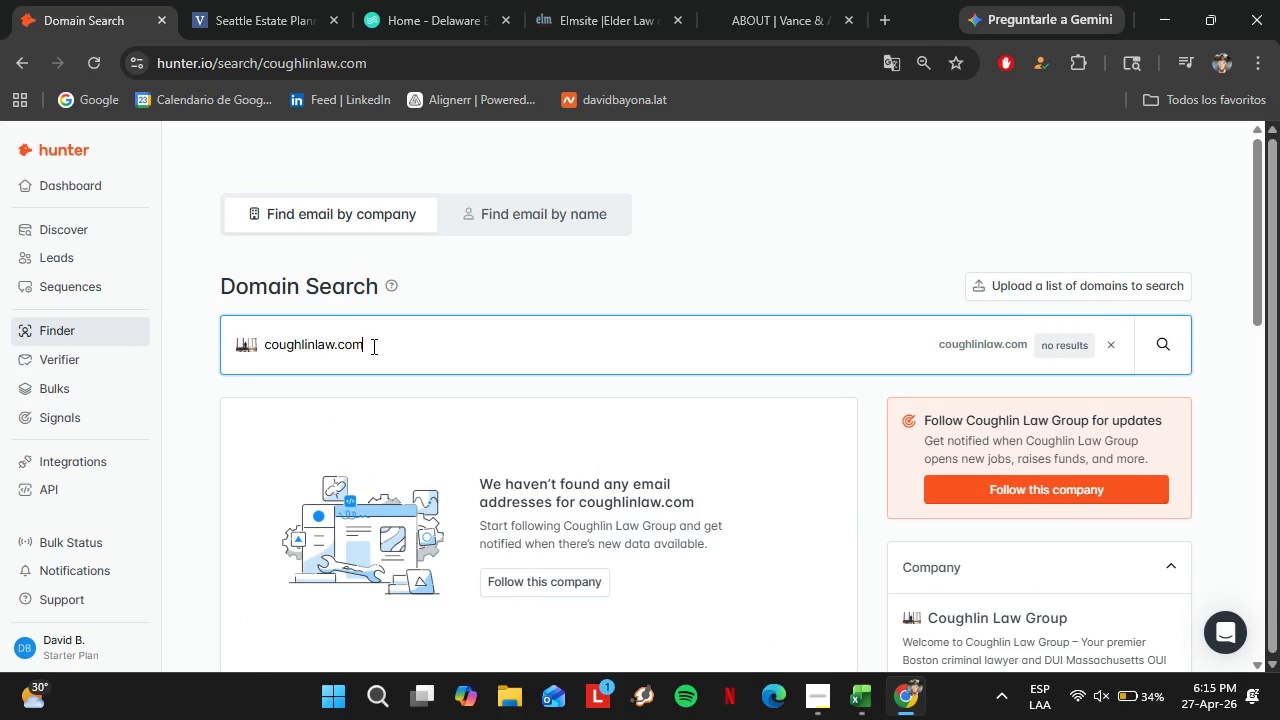 
triple_click([372, 346])
 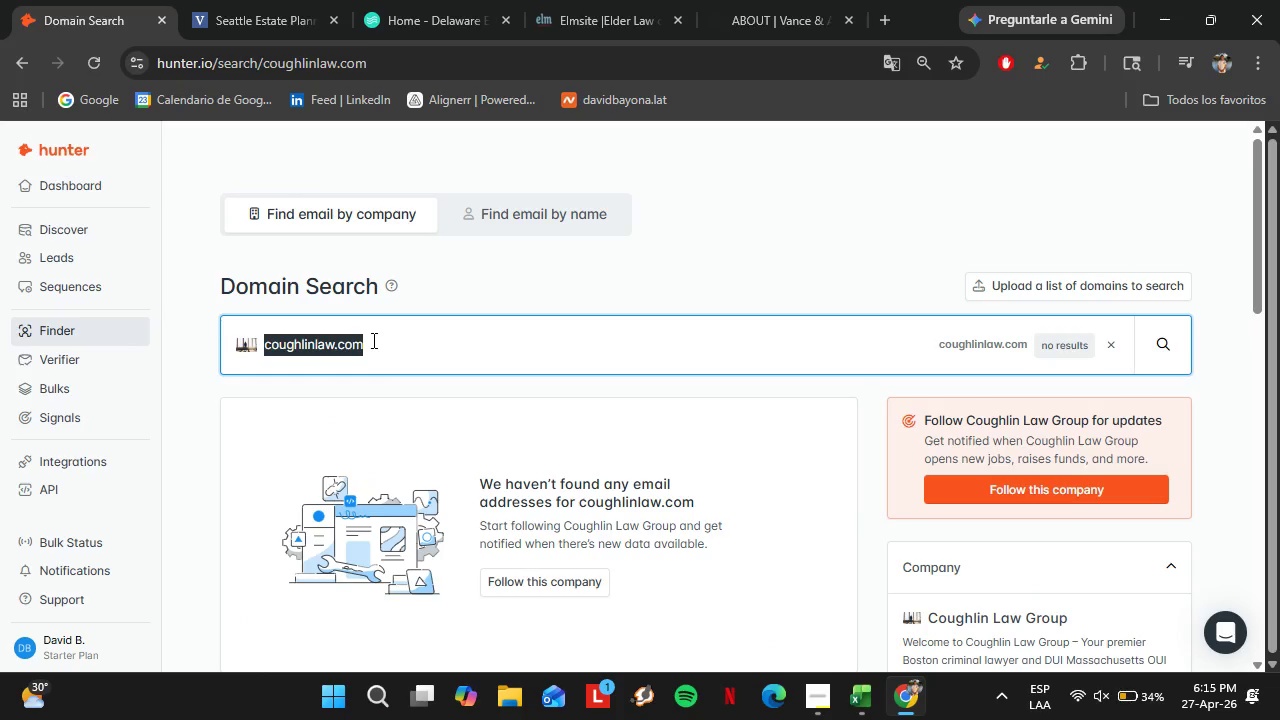 
type(ruderware.com/)
key(Backspace)
 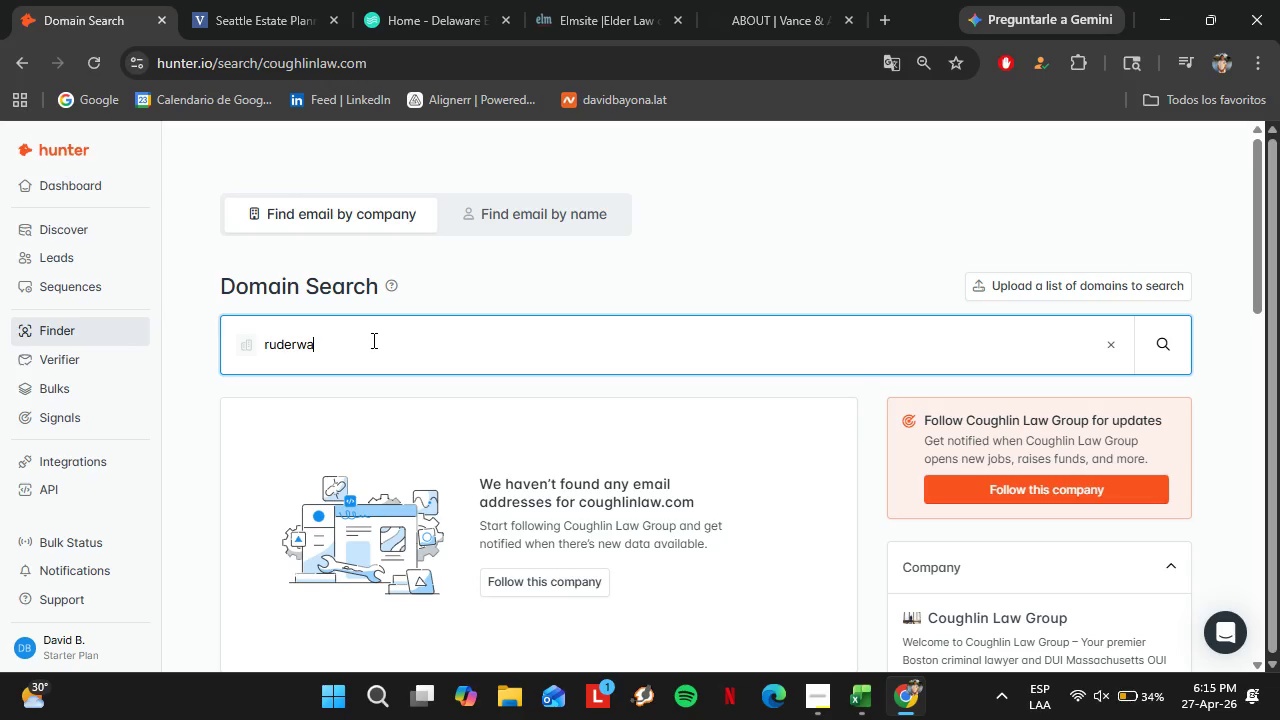 
key(Enter)
 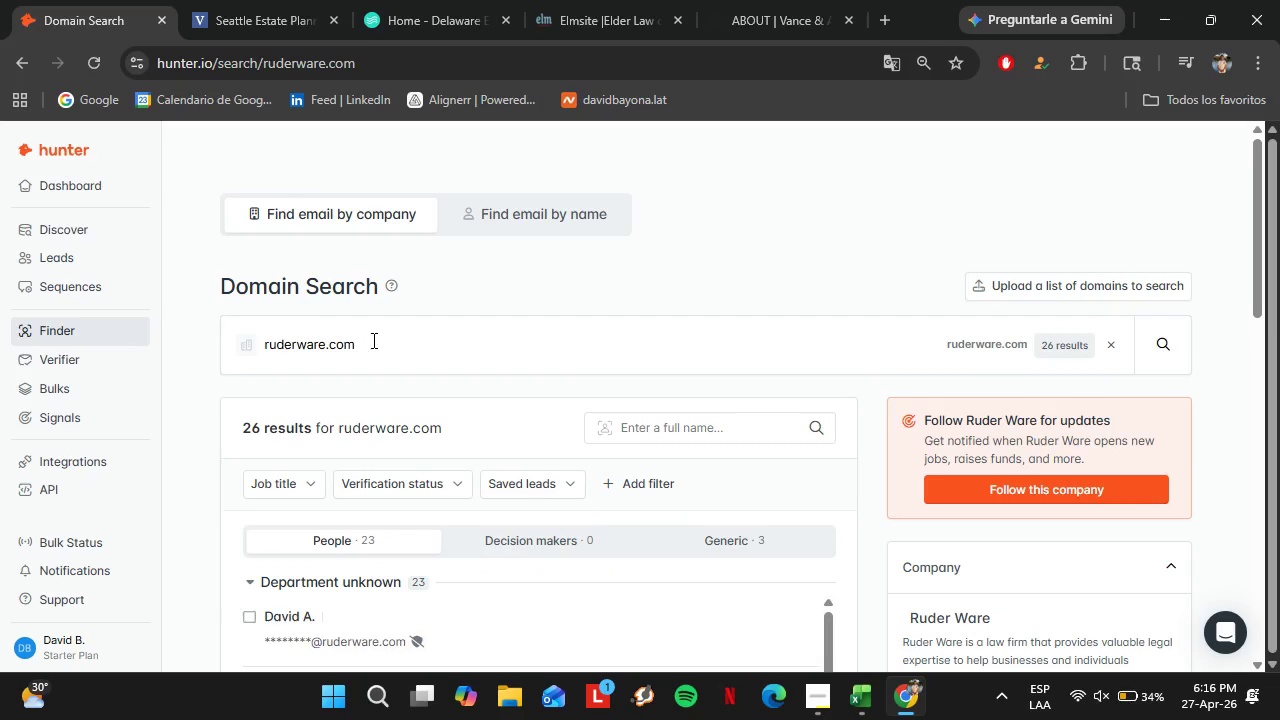 
scroll: coordinate [545, 477], scroll_direction: down, amount: 3.0
 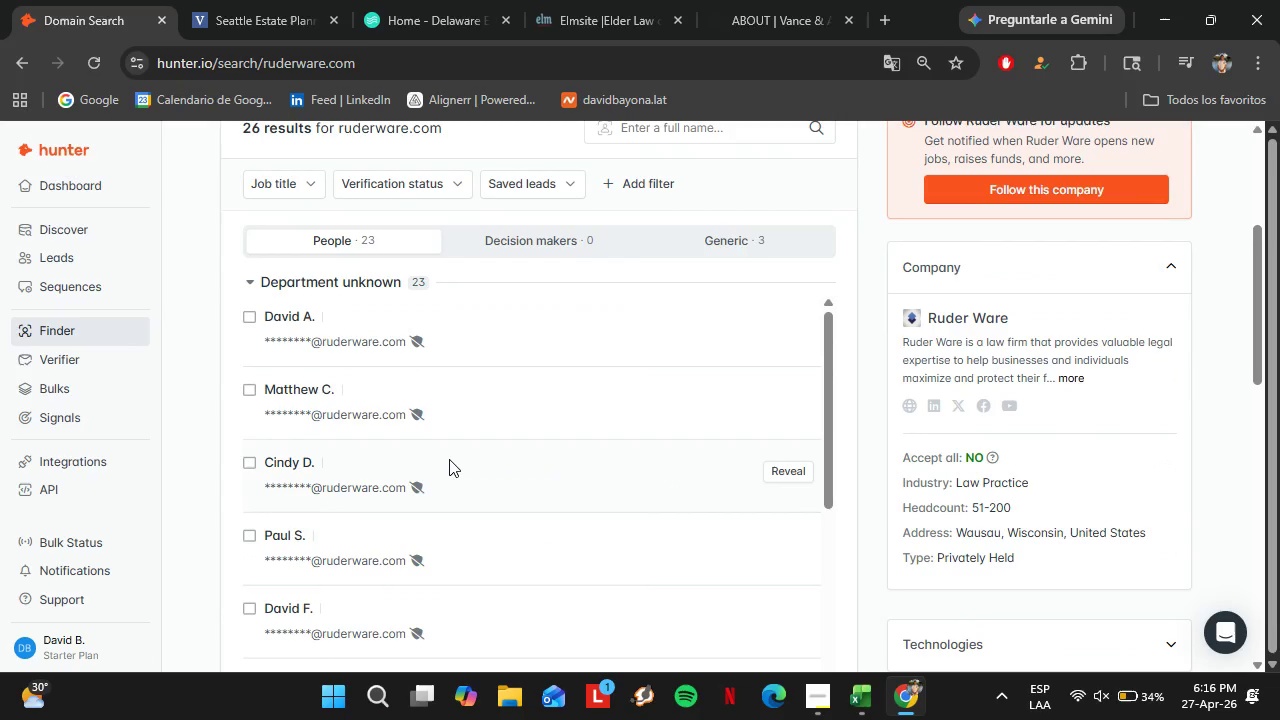 
left_click([352, 243])
 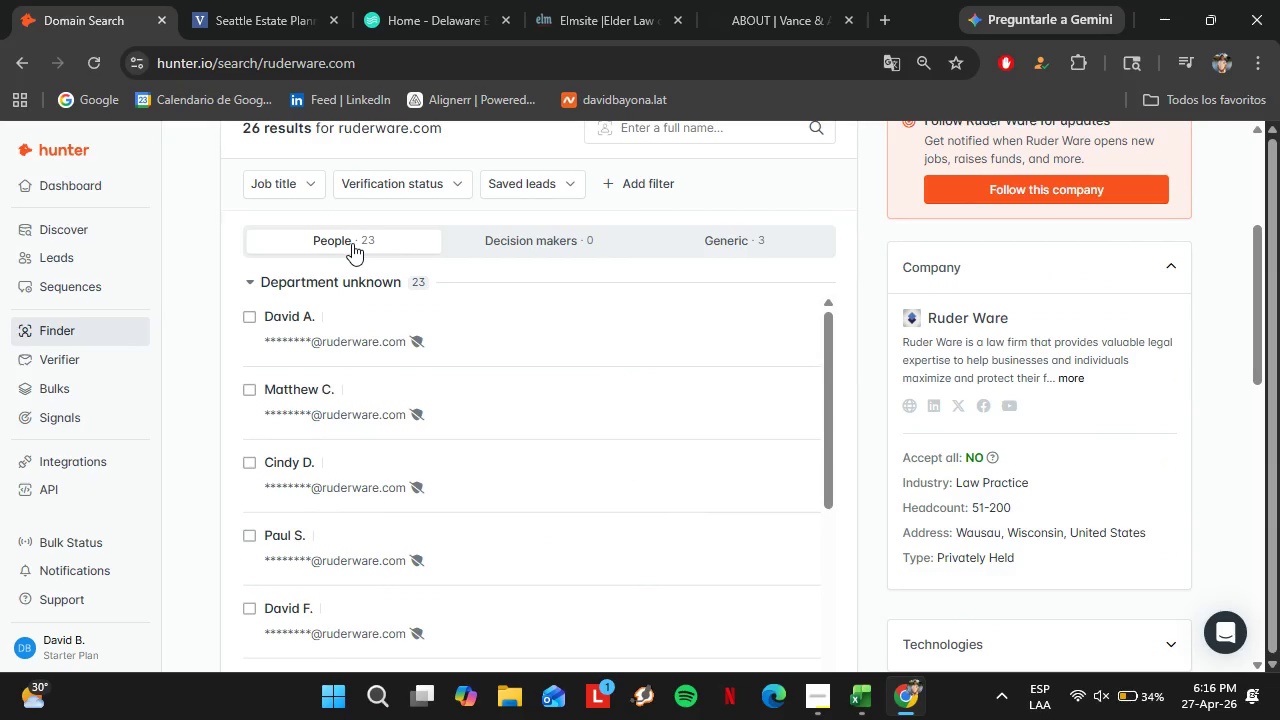 
scroll: coordinate [356, 247], scroll_direction: up, amount: 1.0
 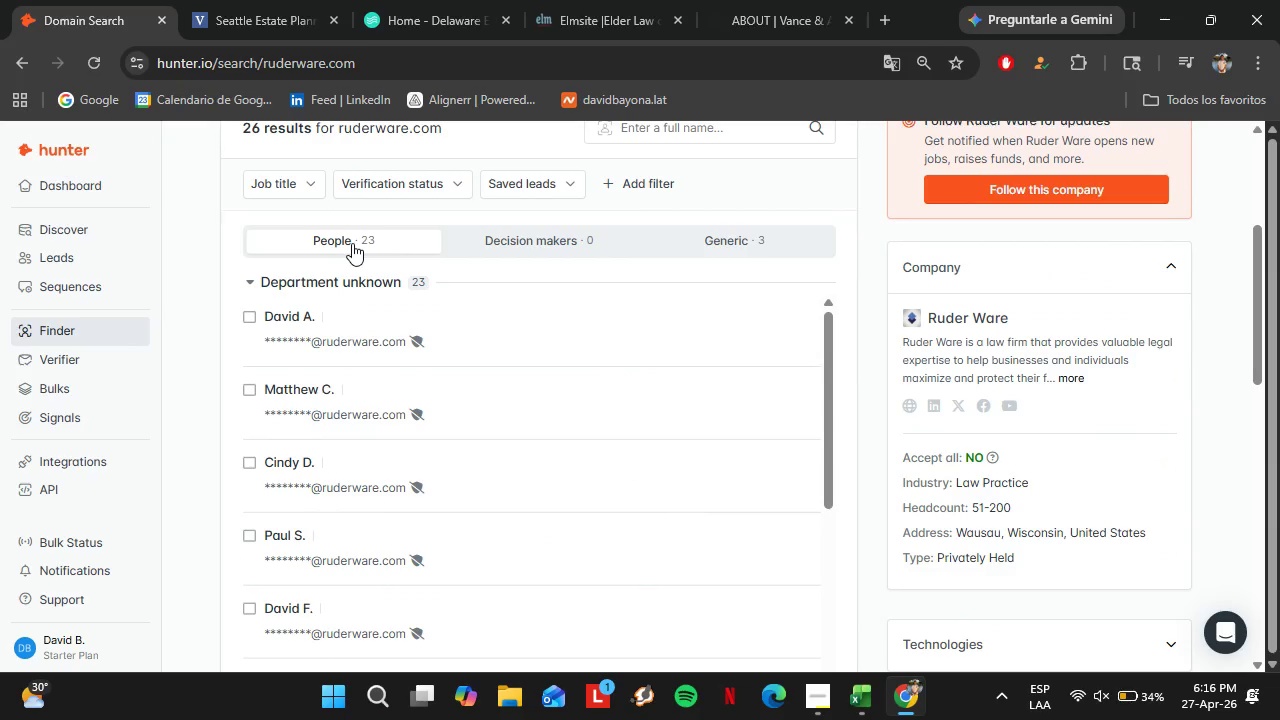 
left_click([358, 371])
 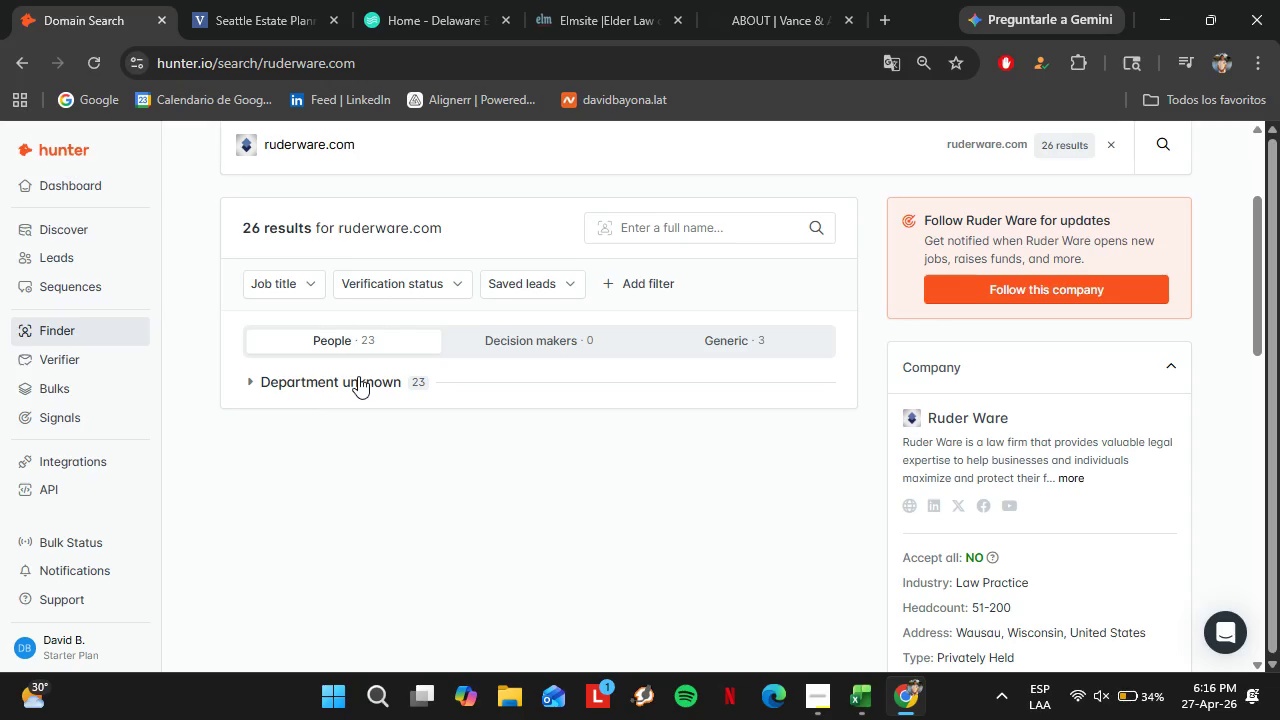 
wait(27.56)
 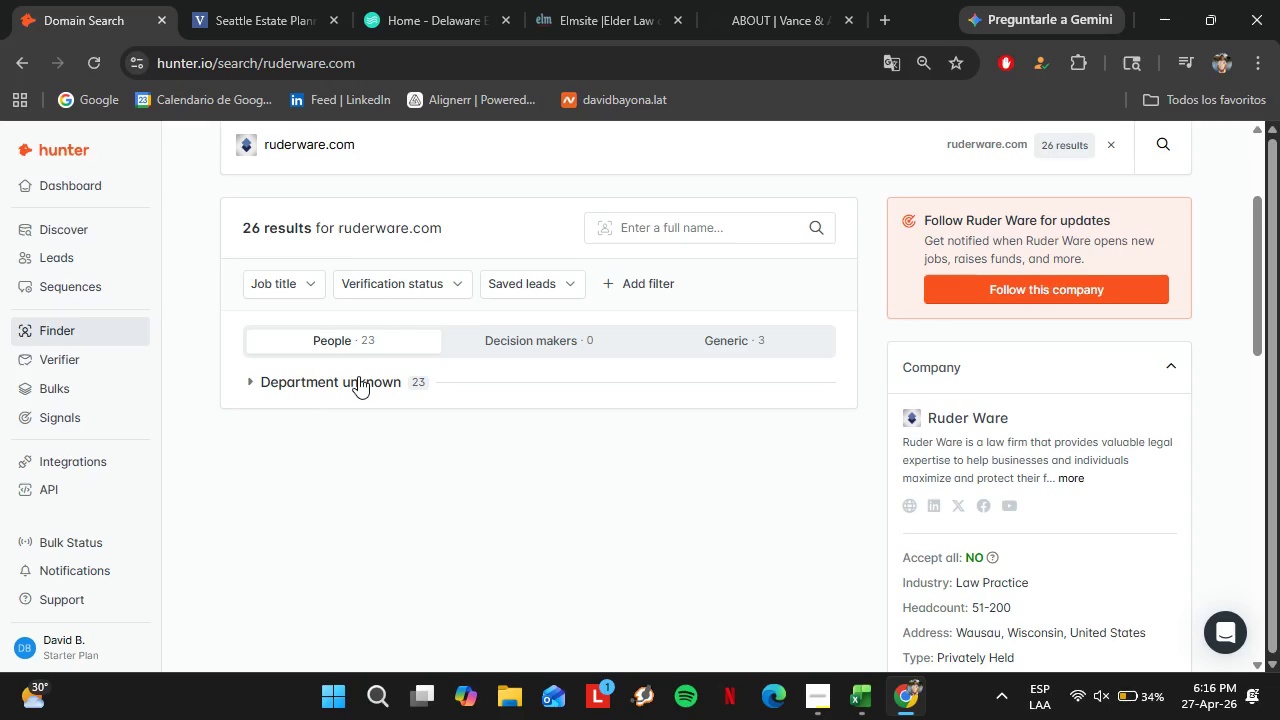 
scroll: coordinate [582, 491], scroll_direction: up, amount: 3.0
 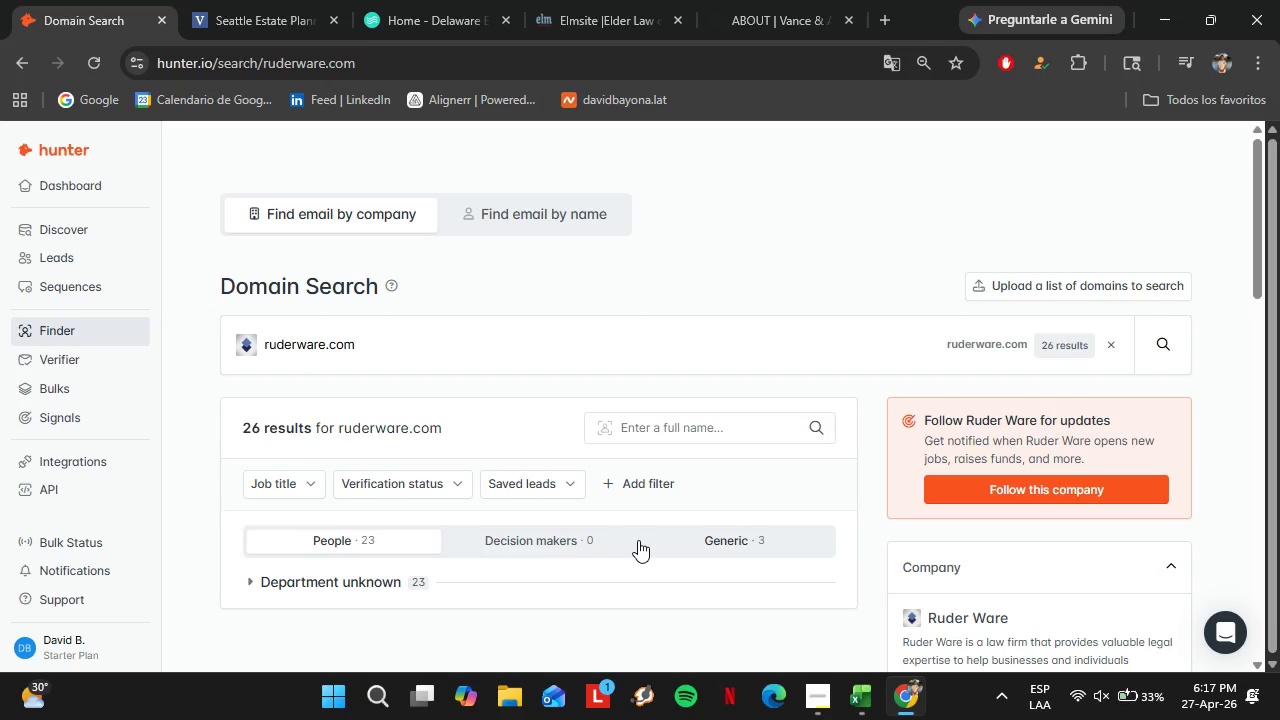 
wait(35.87)
 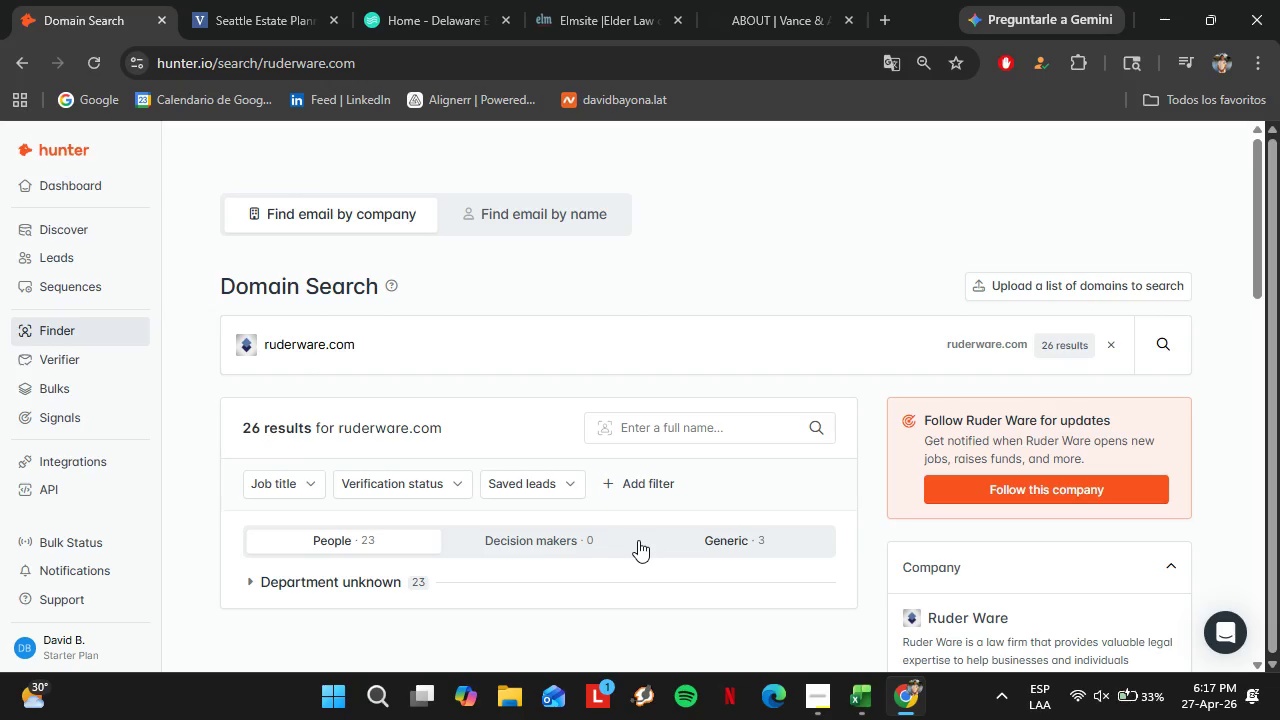 
scroll: coordinate [576, 488], scroll_direction: down, amount: 1.0
 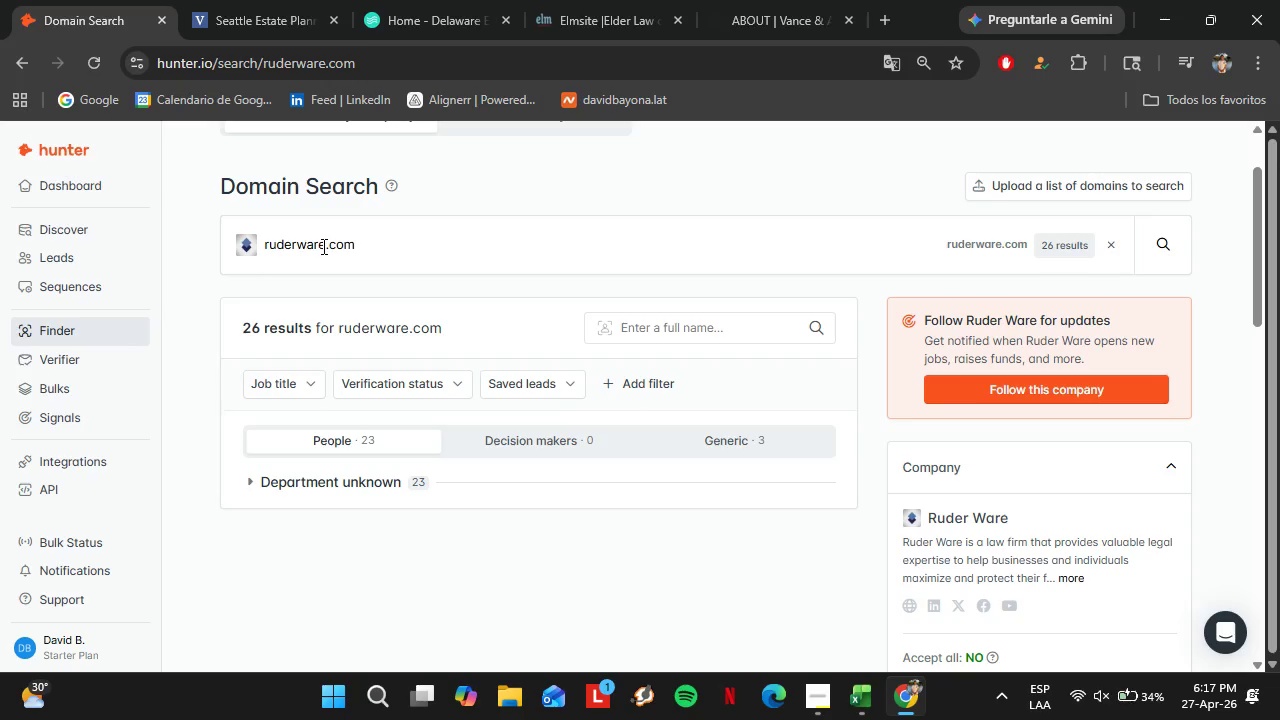 
double_click([322, 246])
 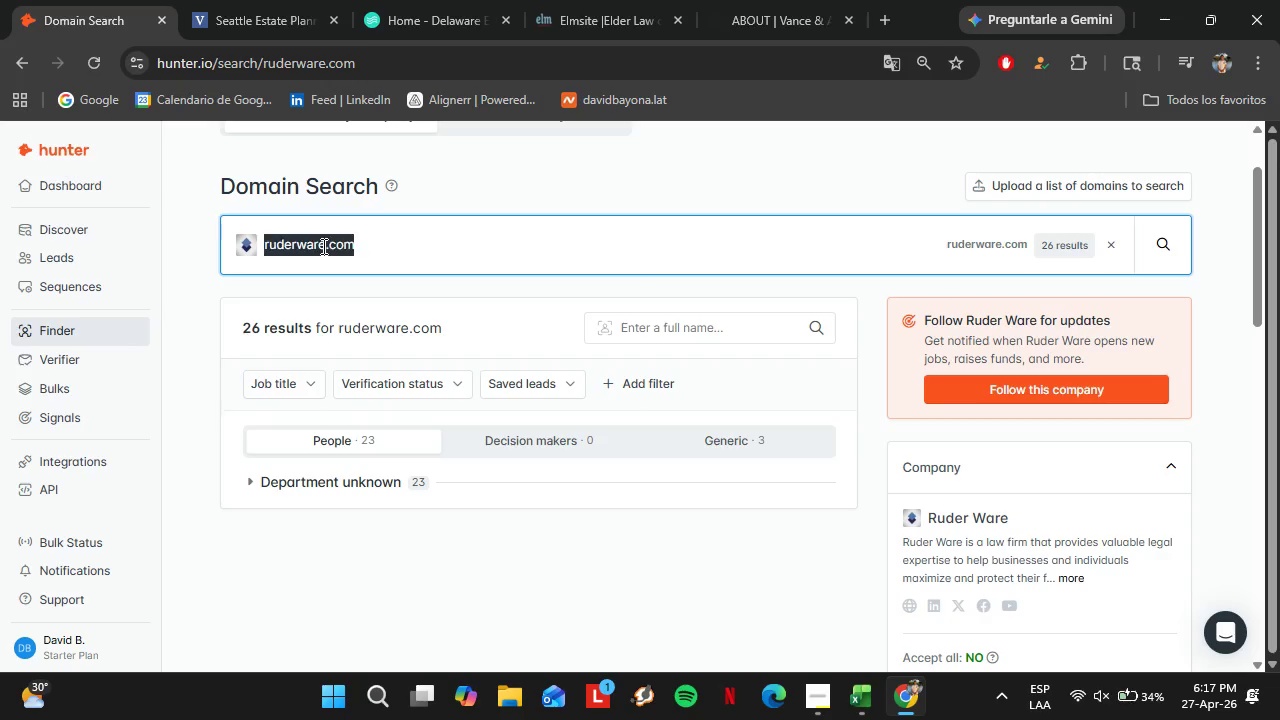 
triple_click([322, 246])
 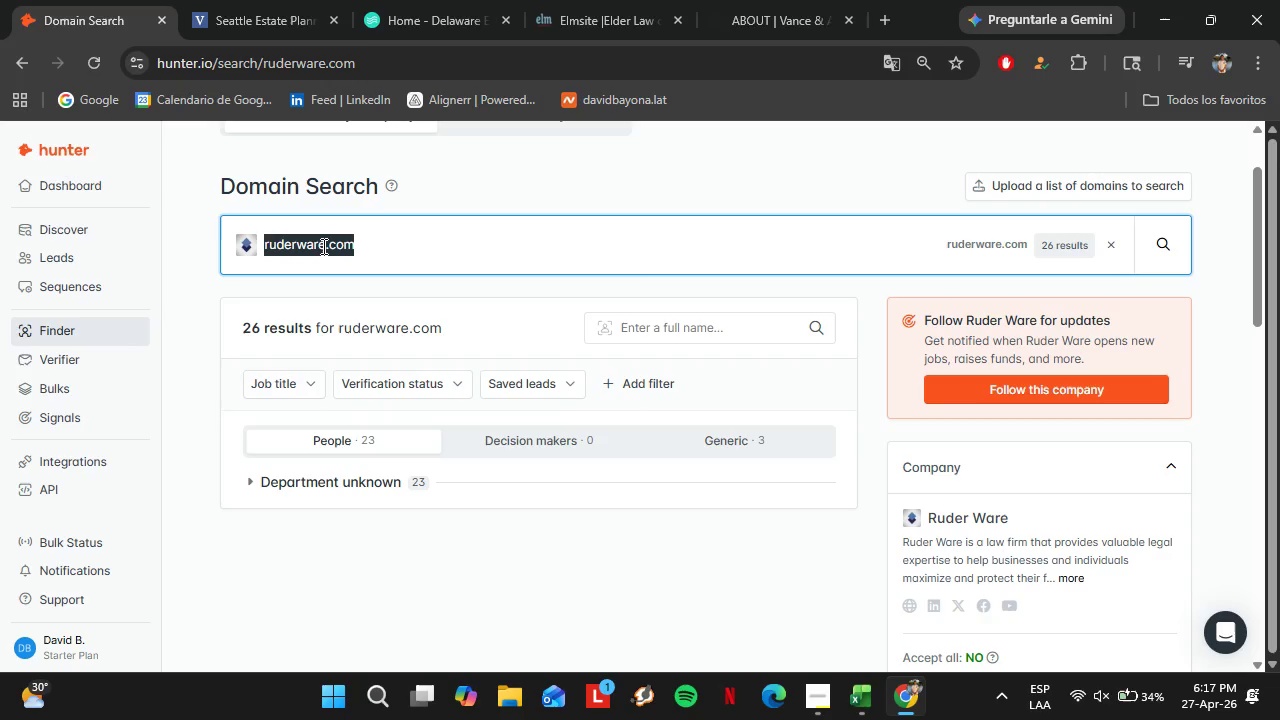 
key(Control+C)
 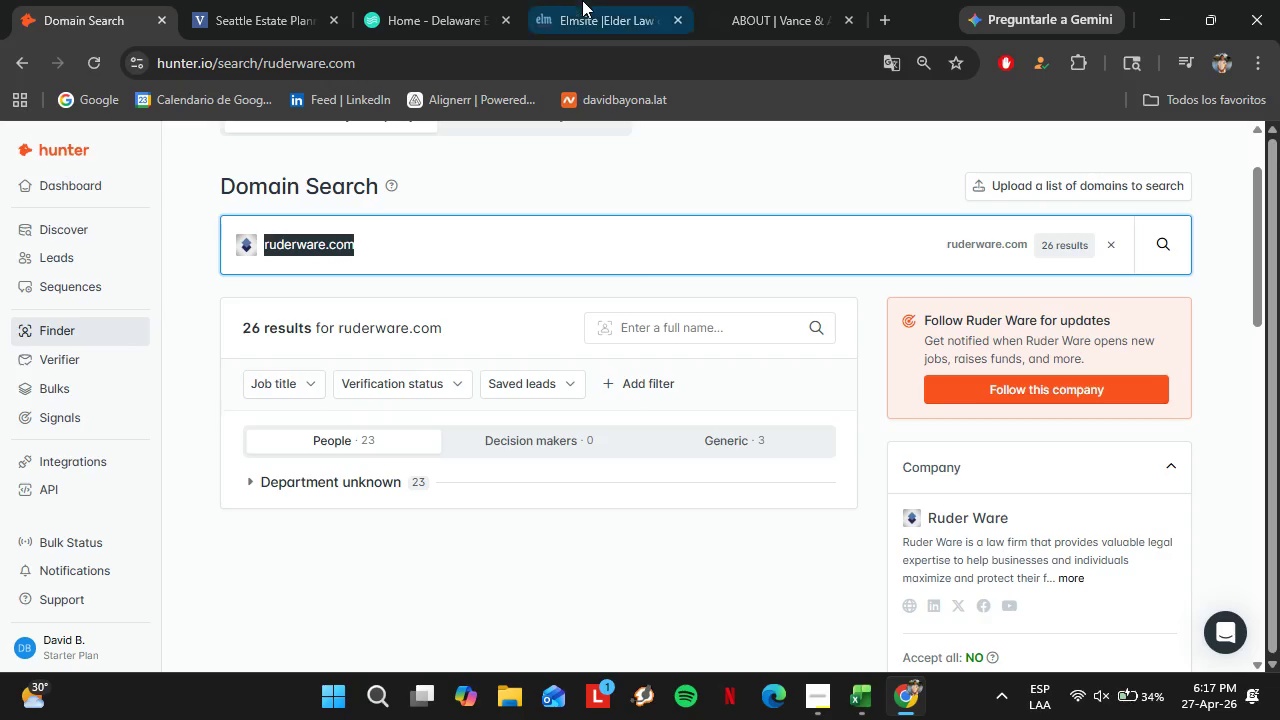 
left_click([585, 0])
 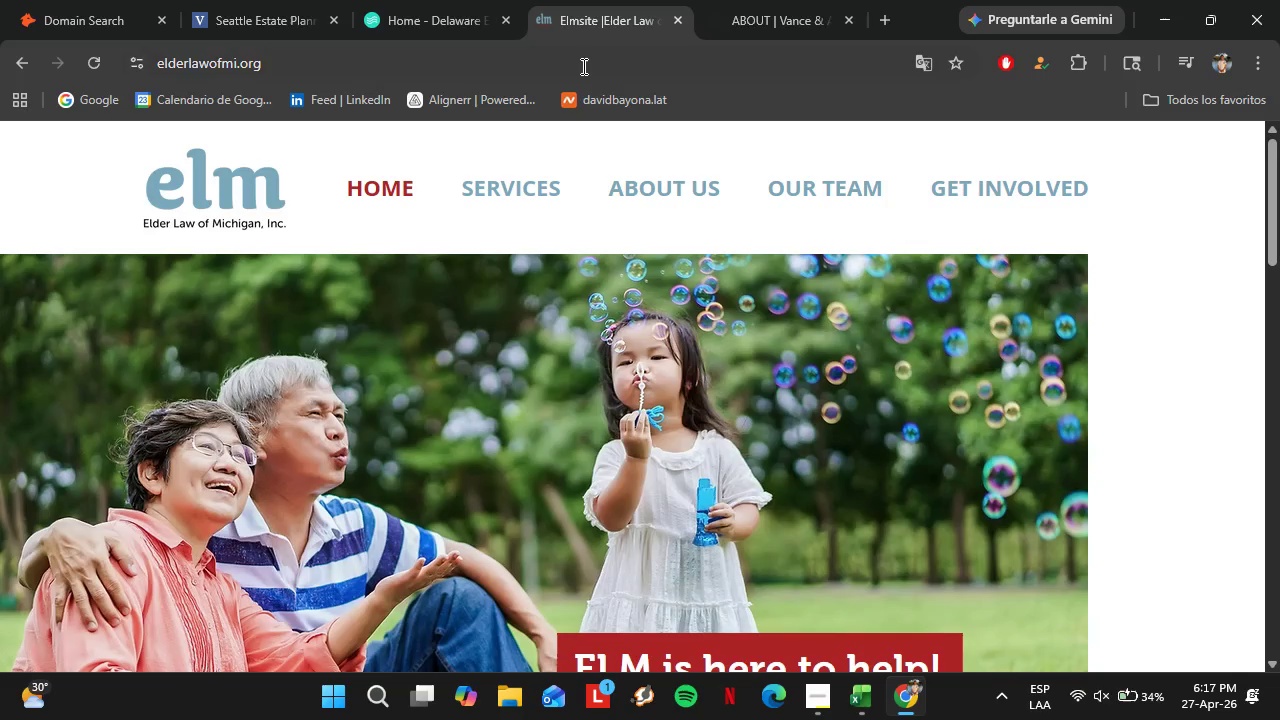 
left_click([582, 66])
 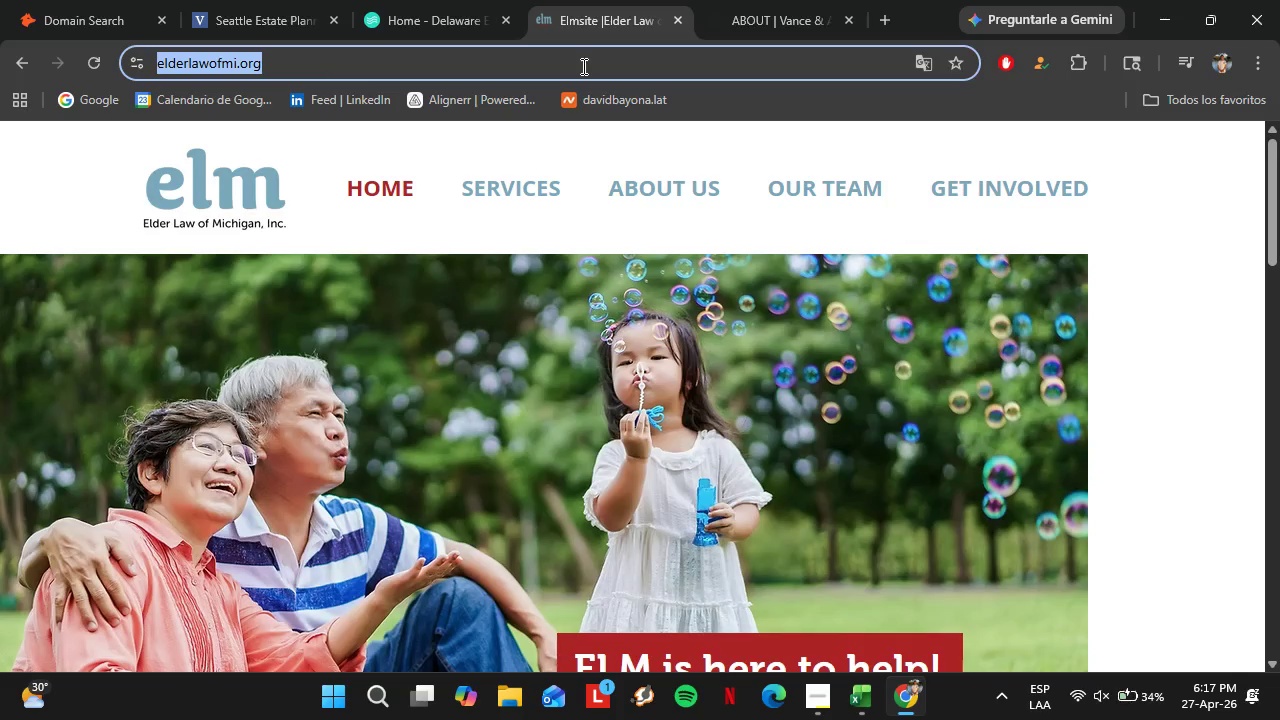 
key(Control+V)
 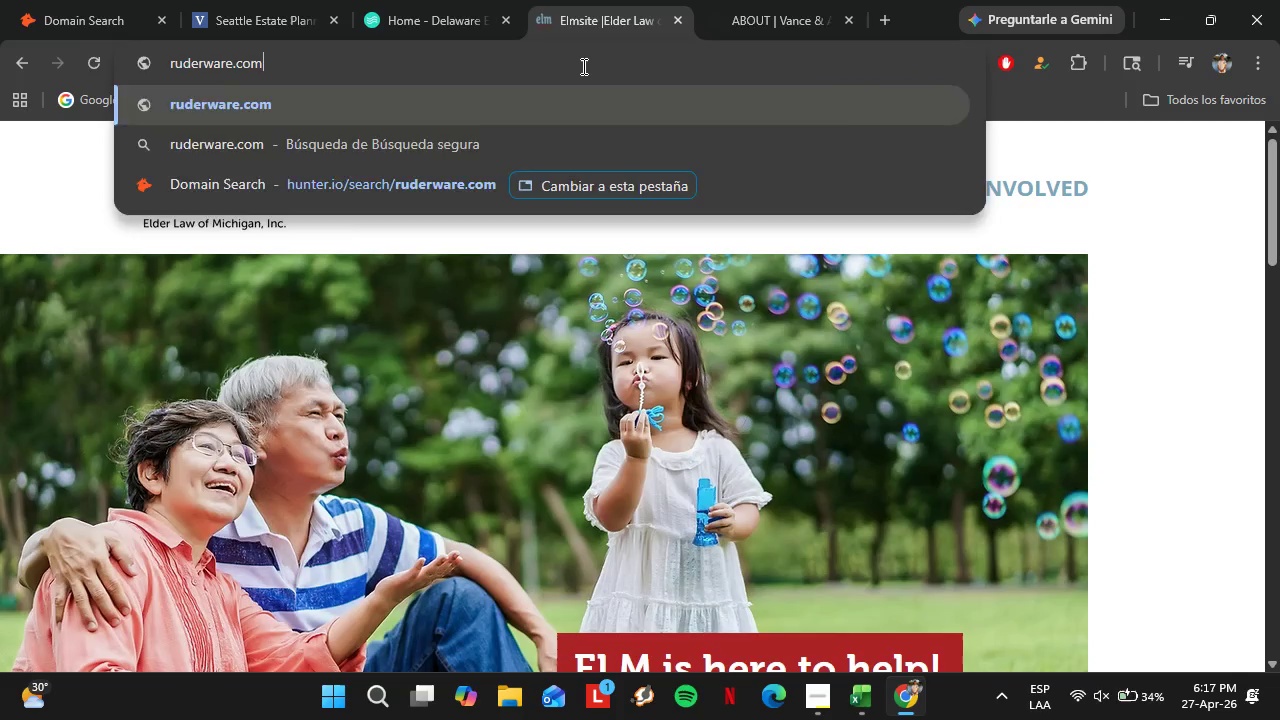 
key(Enter)
 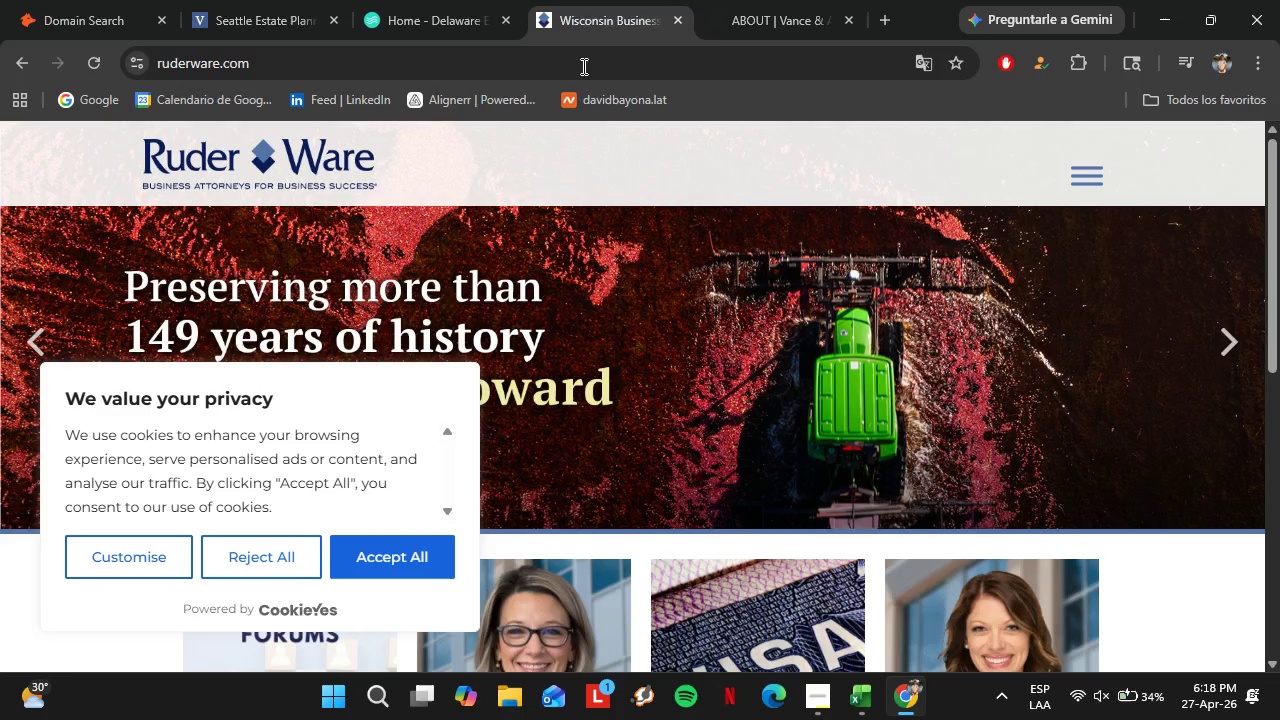 
wait(51.16)
 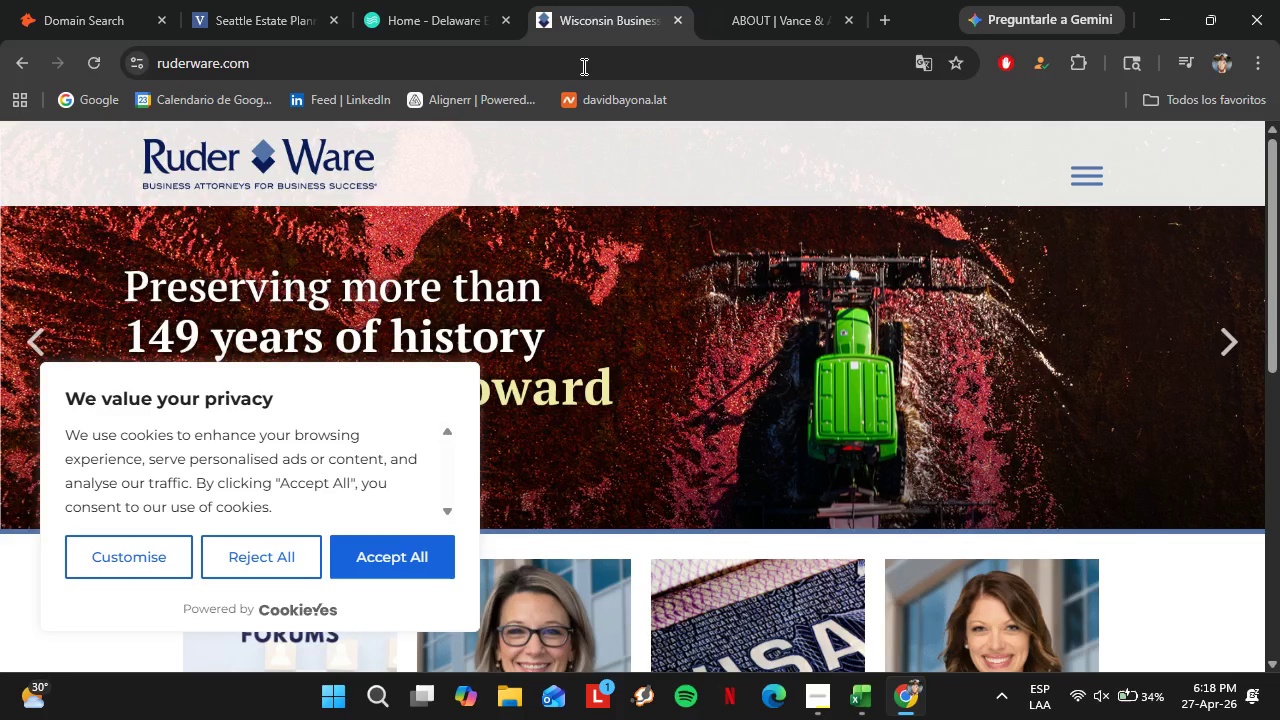 
scroll: coordinate [751, 493], scroll_direction: down, amount: 3.0
 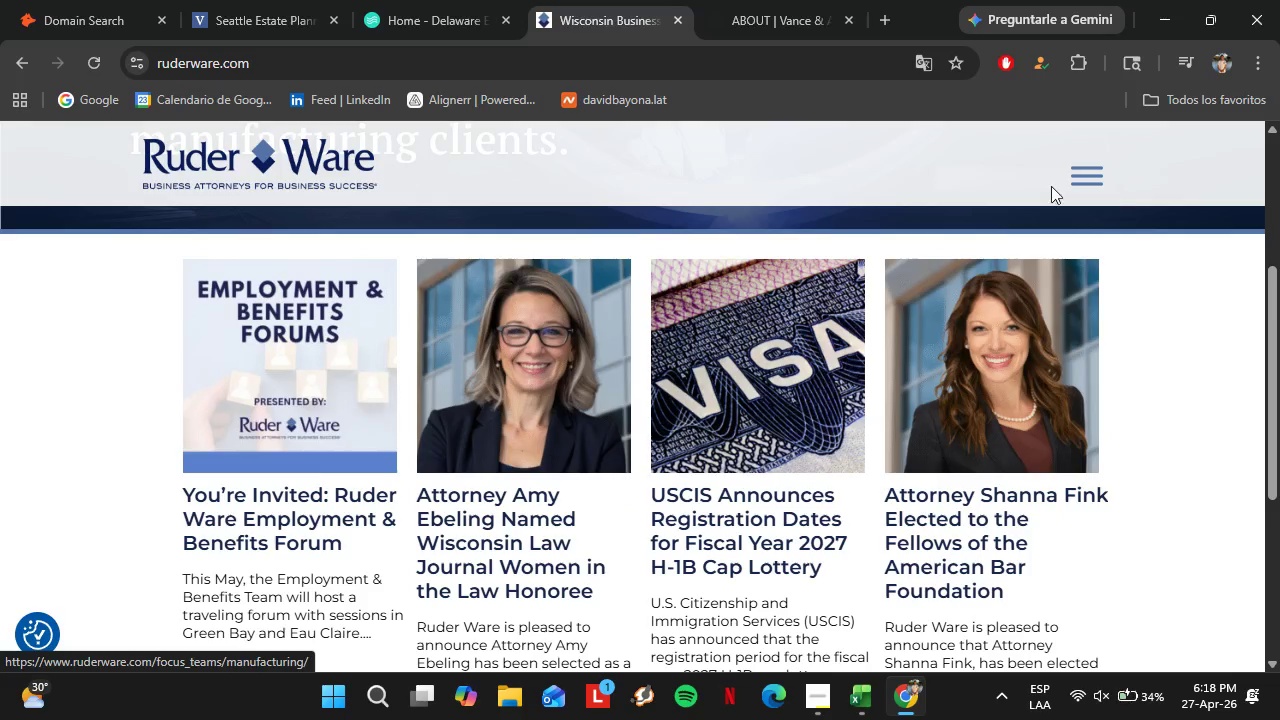 
left_click([1083, 177])
 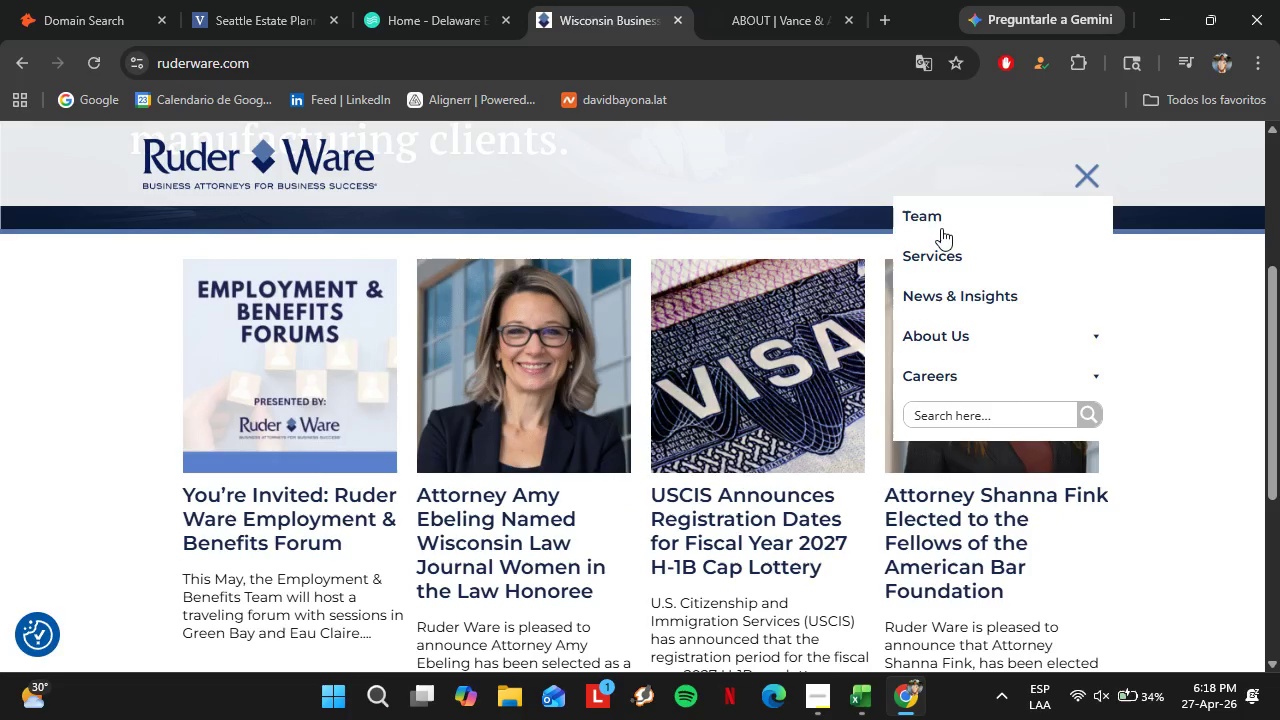 
left_click([934, 217])
 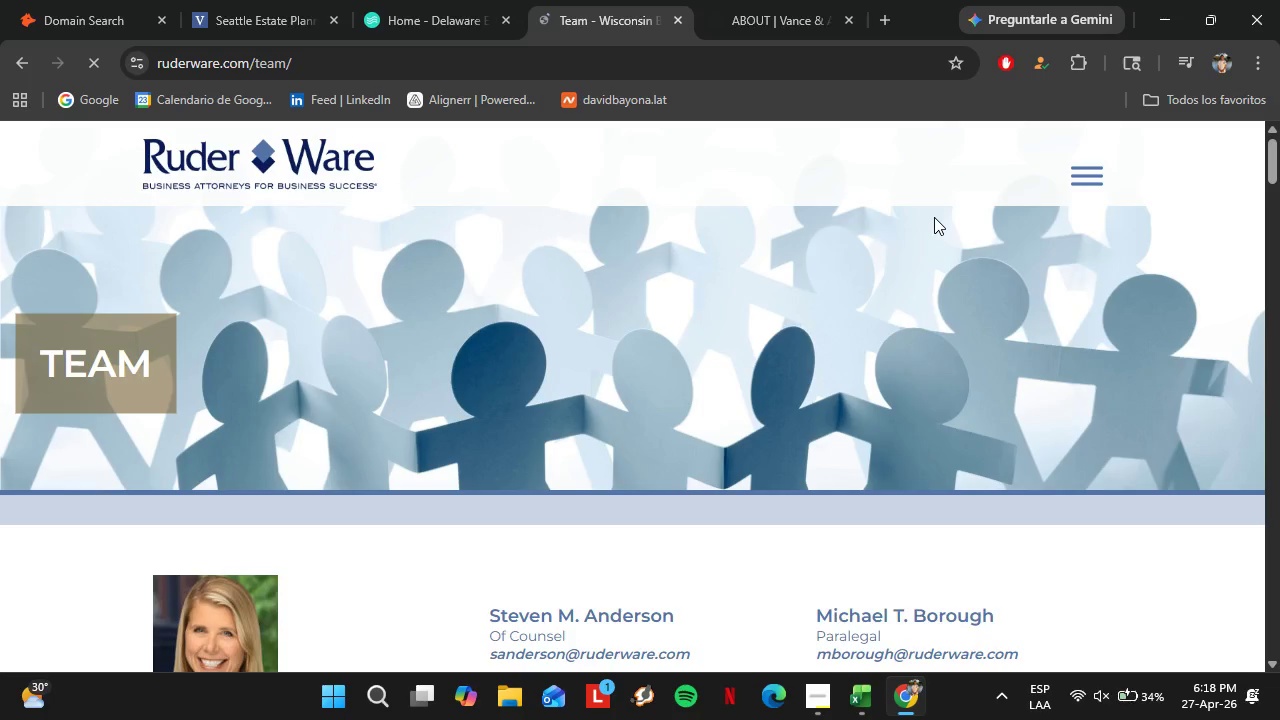 
scroll: coordinate [434, 432], scroll_direction: down, amount: 8.0
 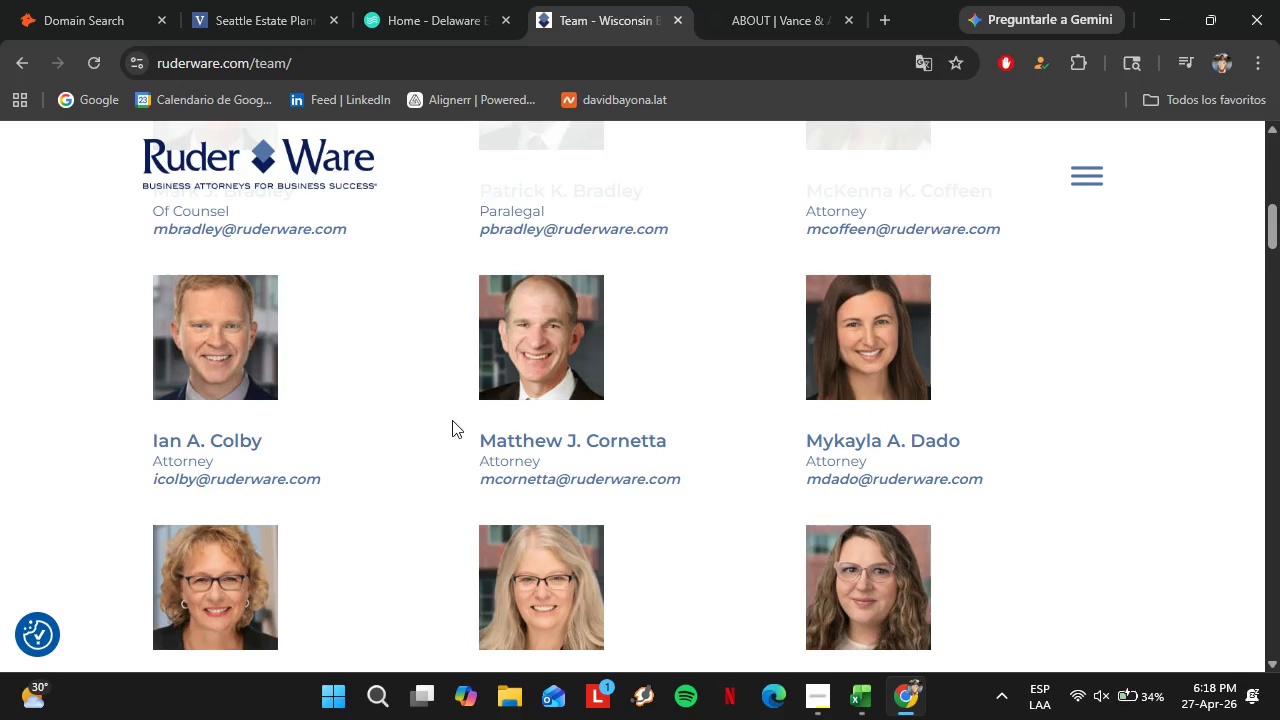 
scroll: coordinate [527, 425], scroll_direction: down, amount: 10.0
 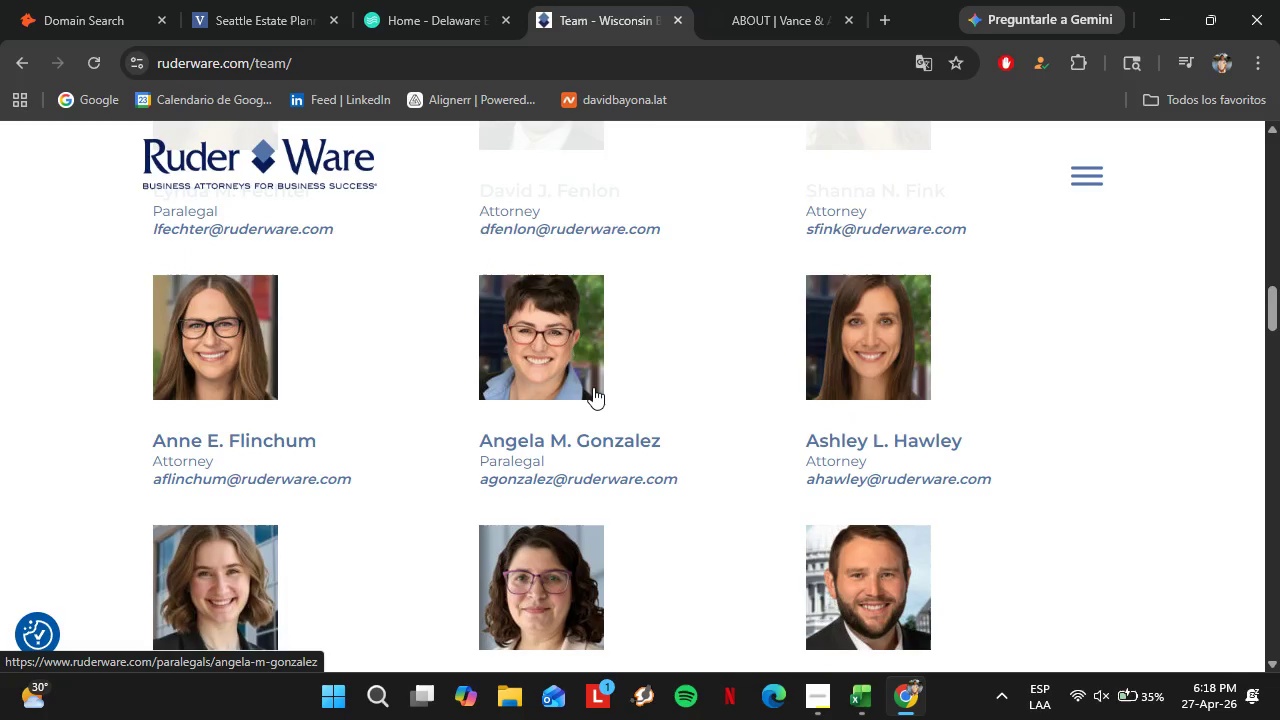 
scroll: coordinate [678, 378], scroll_direction: down, amount: 9.0
 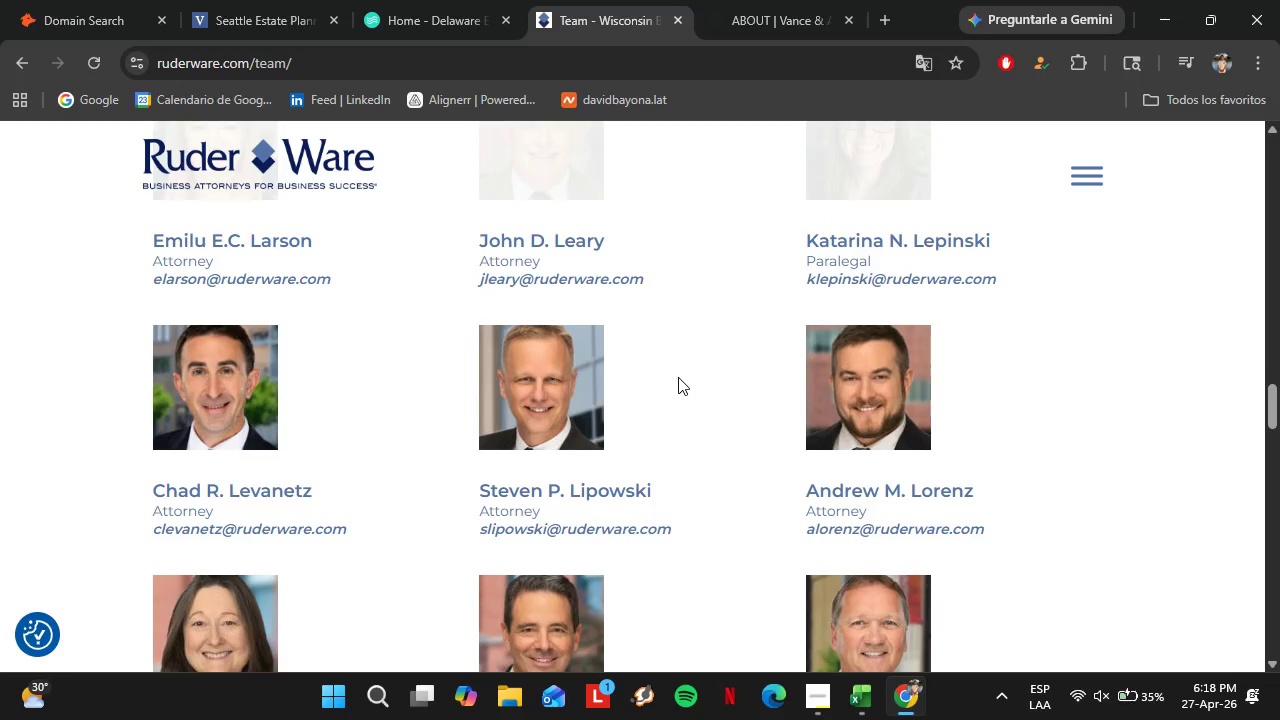 
scroll: coordinate [678, 382], scroll_direction: down, amount: 2.0
 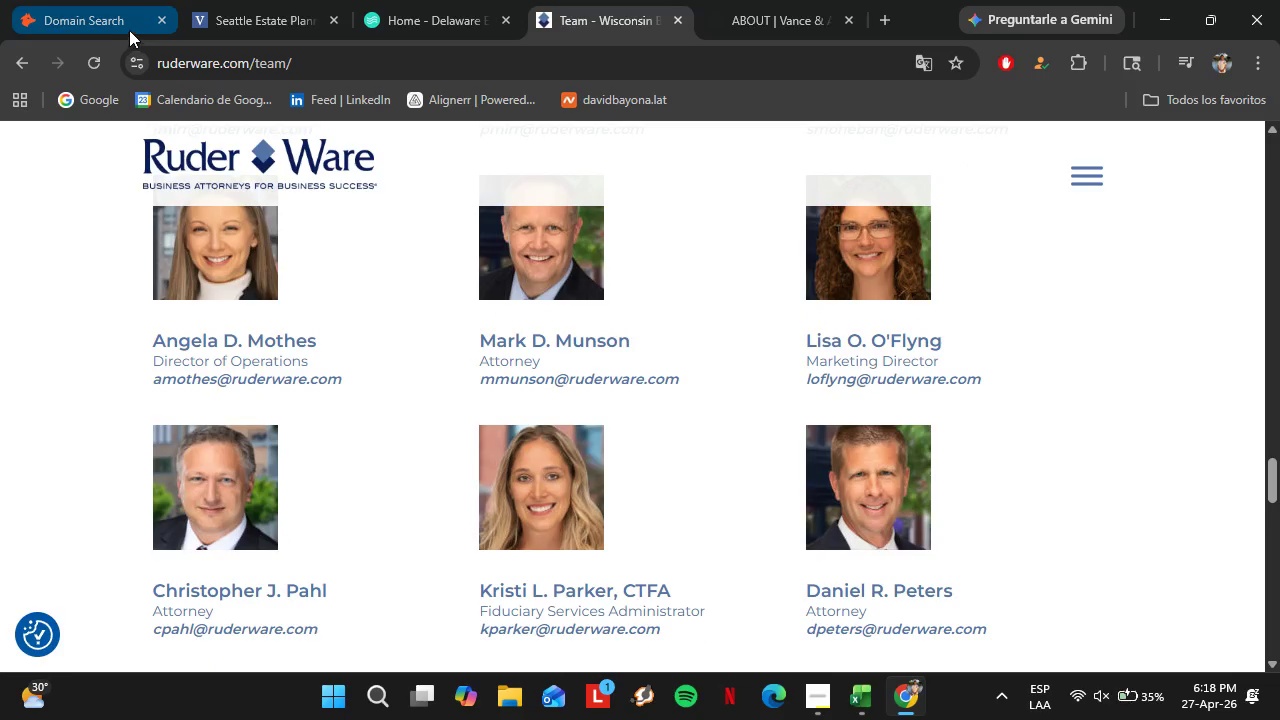 
left_click([73, 253])
 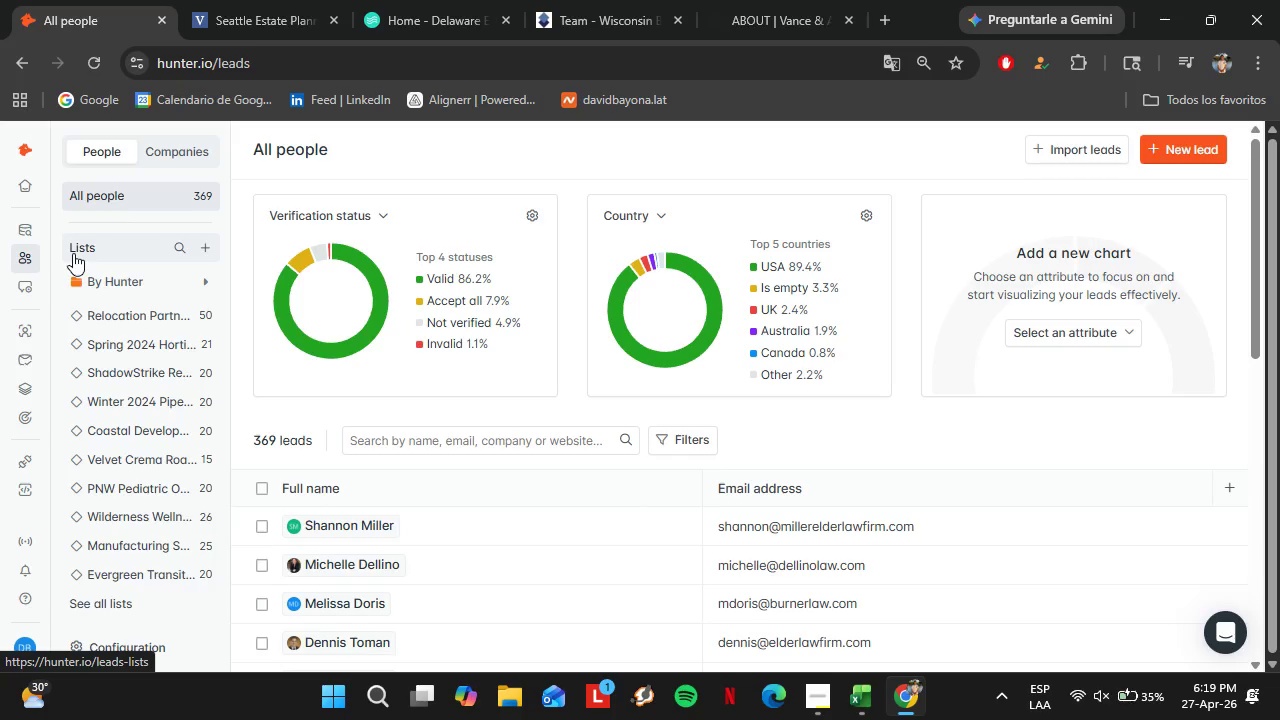 
wait(65.89)
 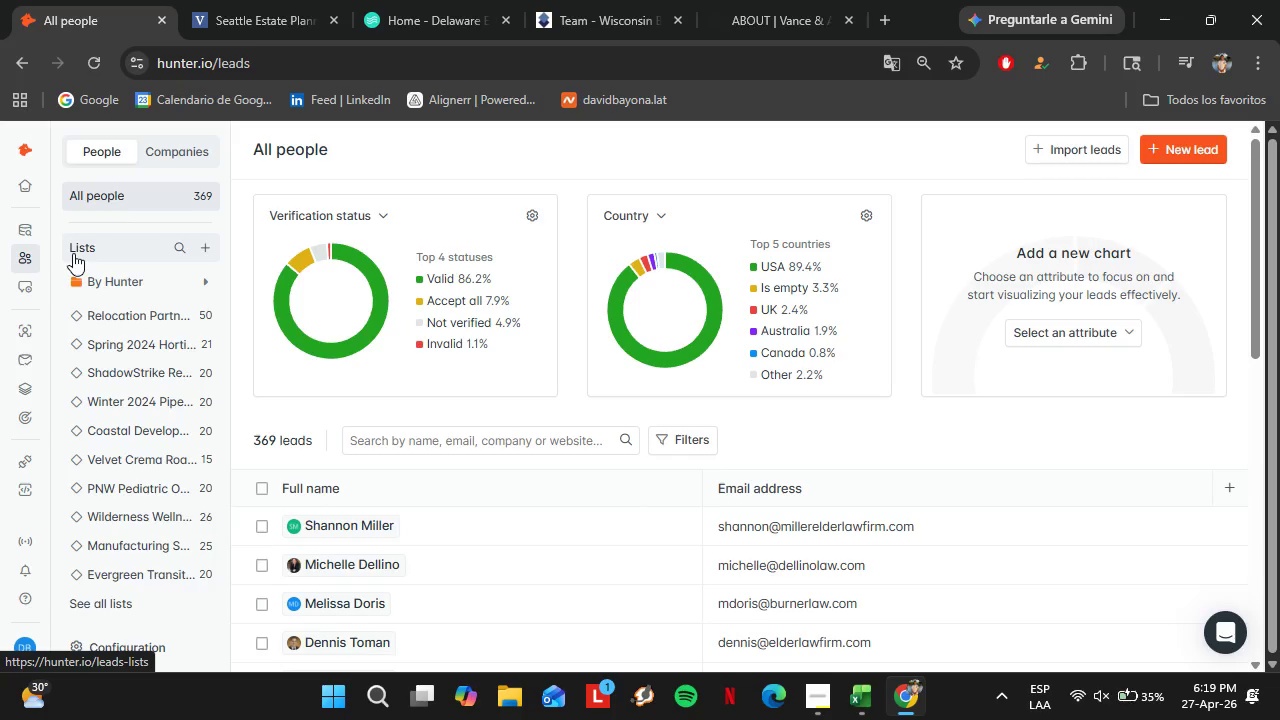 
left_click([132, 570])
 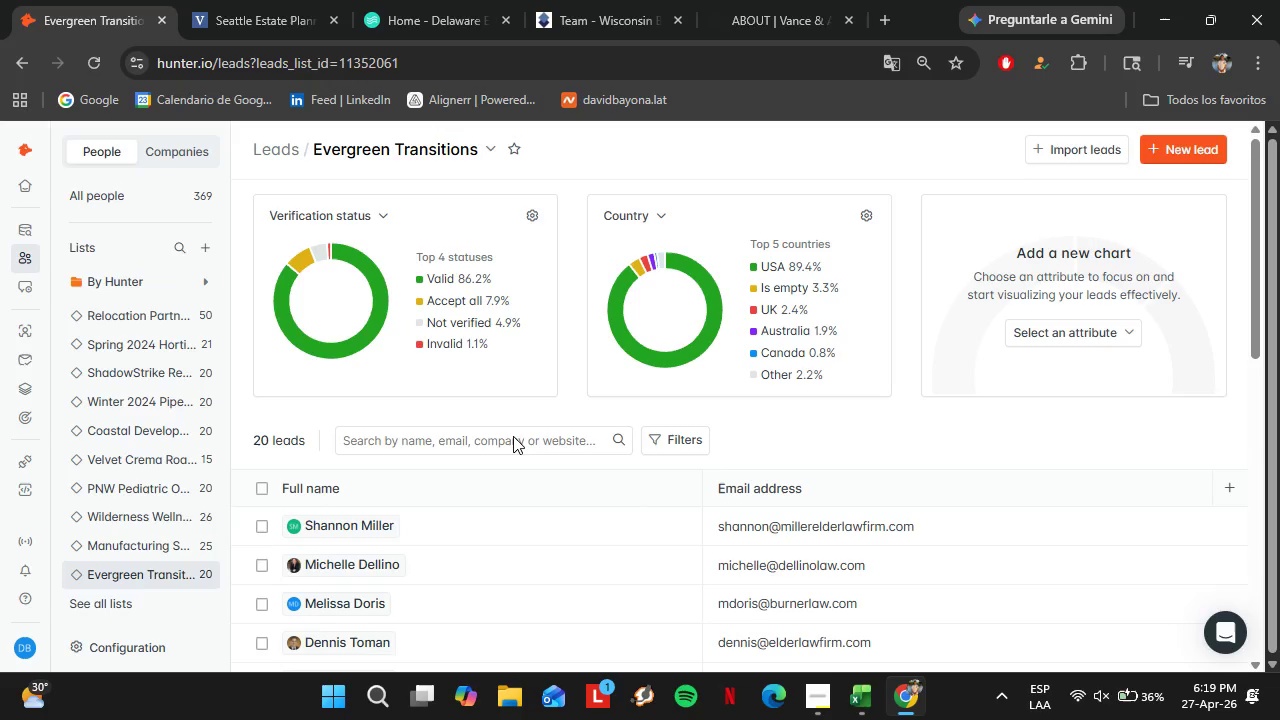 
left_click([821, 684])